 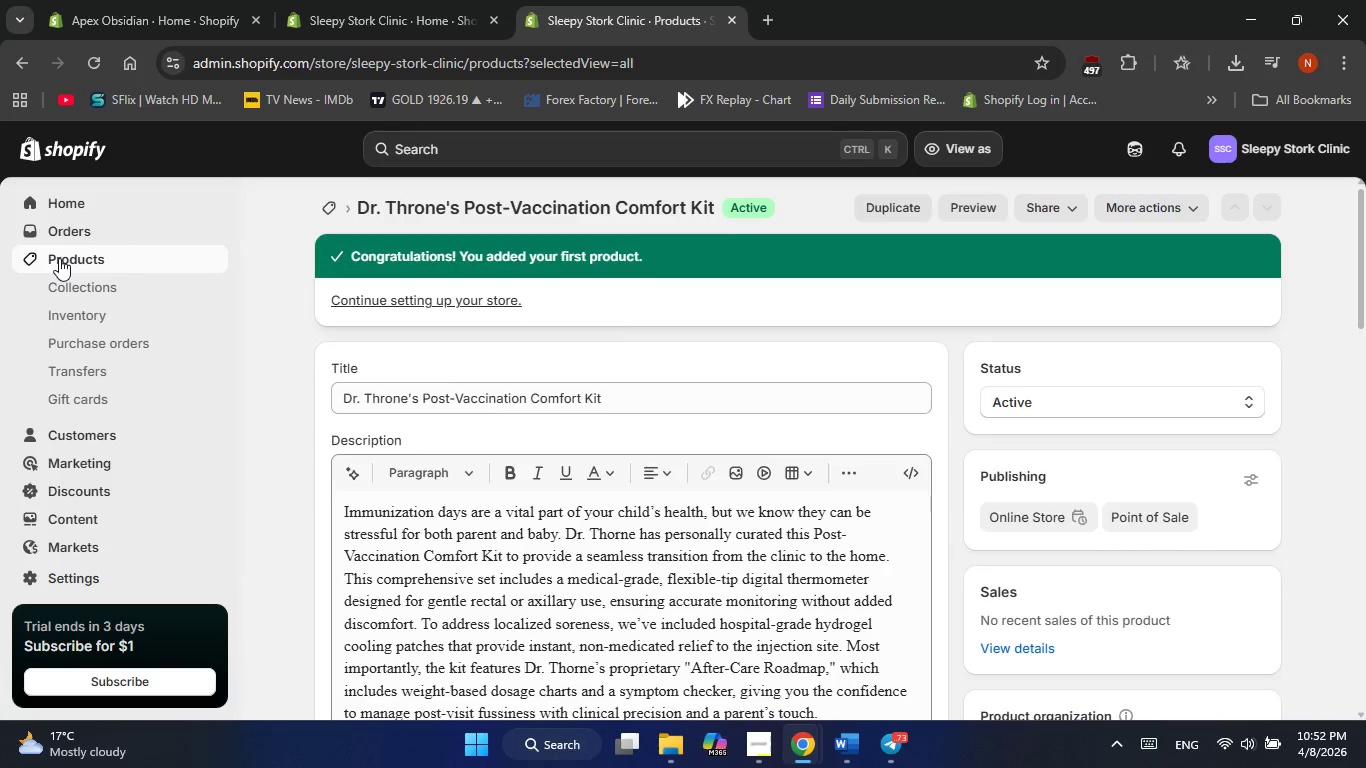 
left_click([1286, 207])
 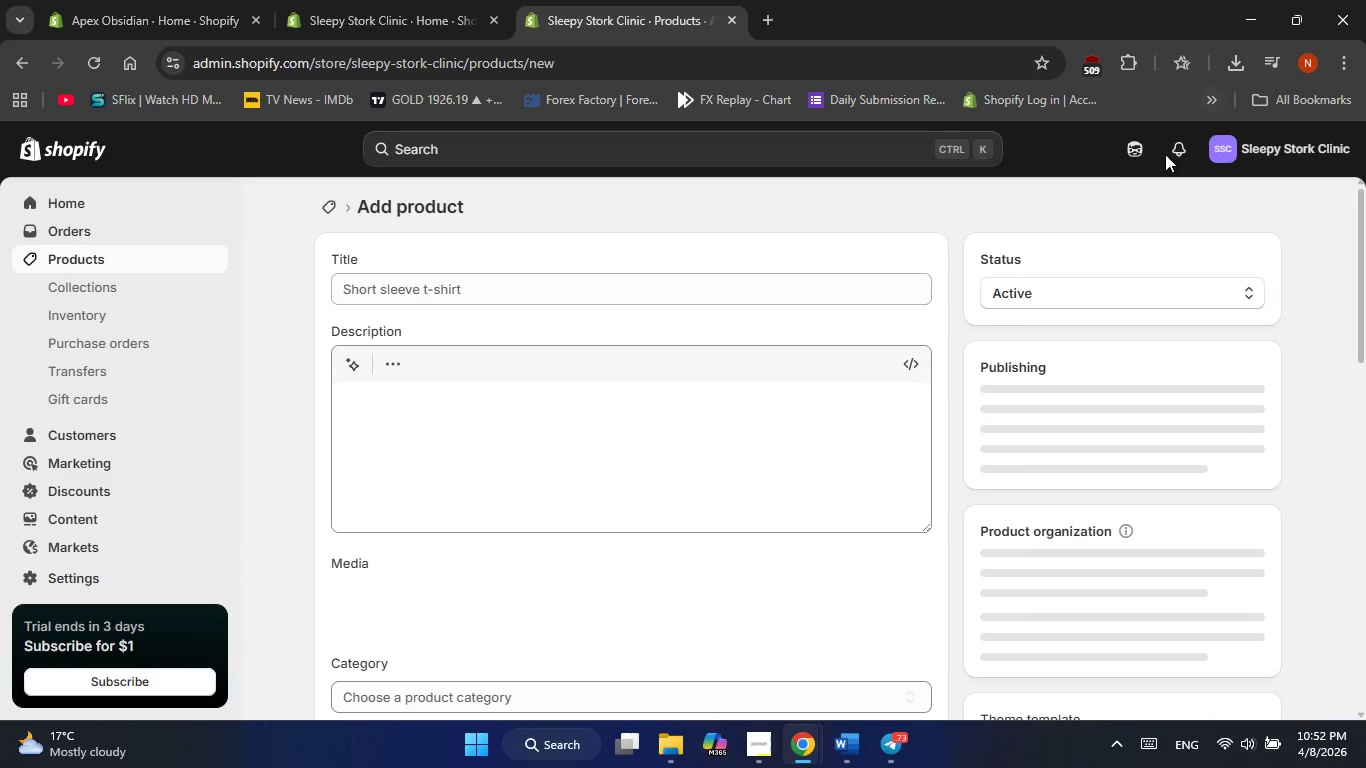 
mouse_move([558, 438])
 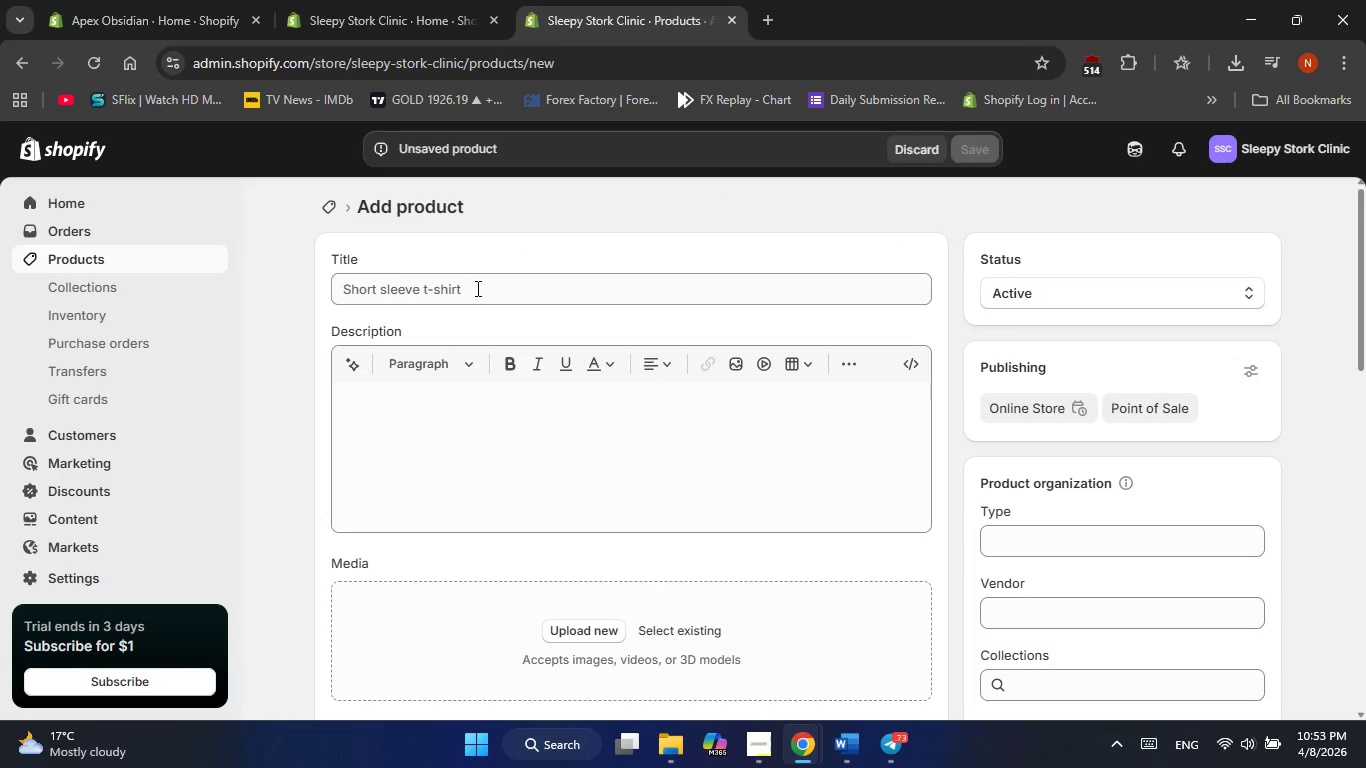 
left_click([476, 288])
 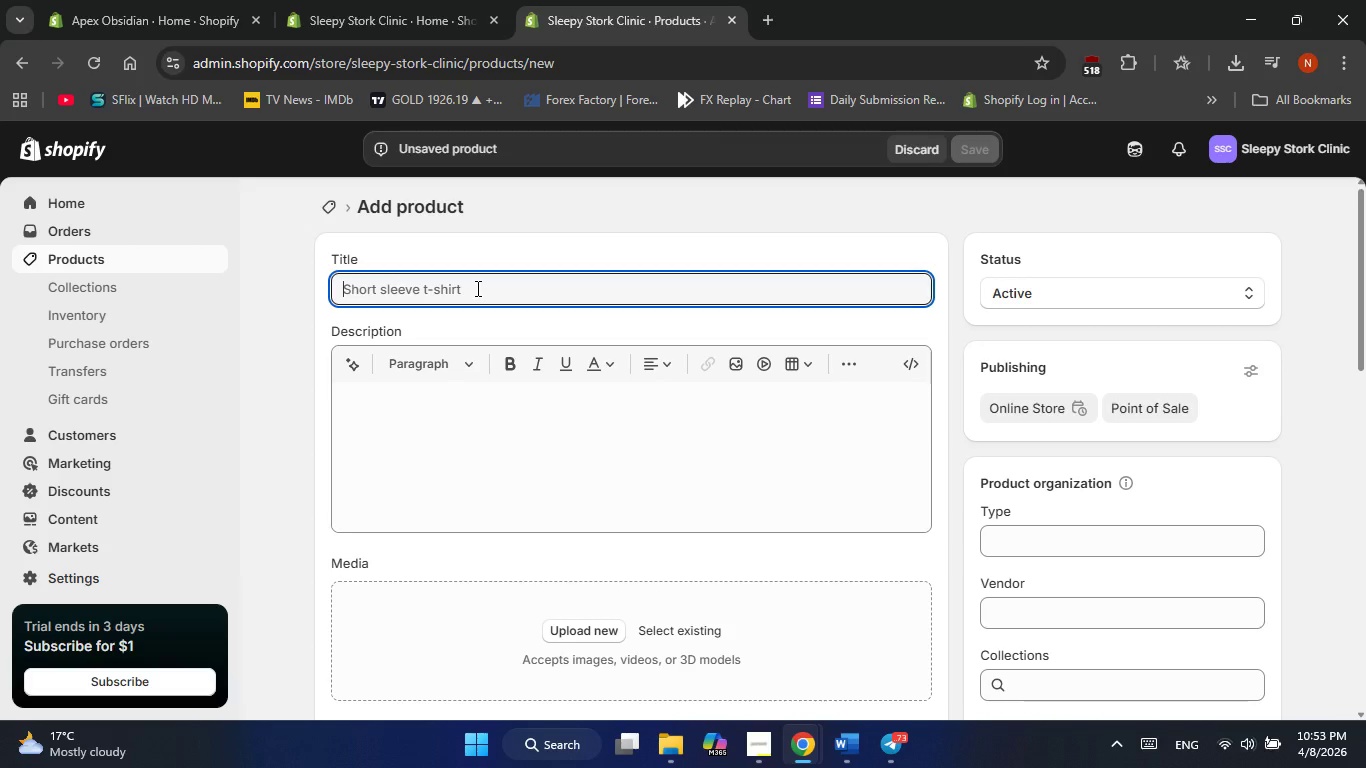 
wait(8.42)
 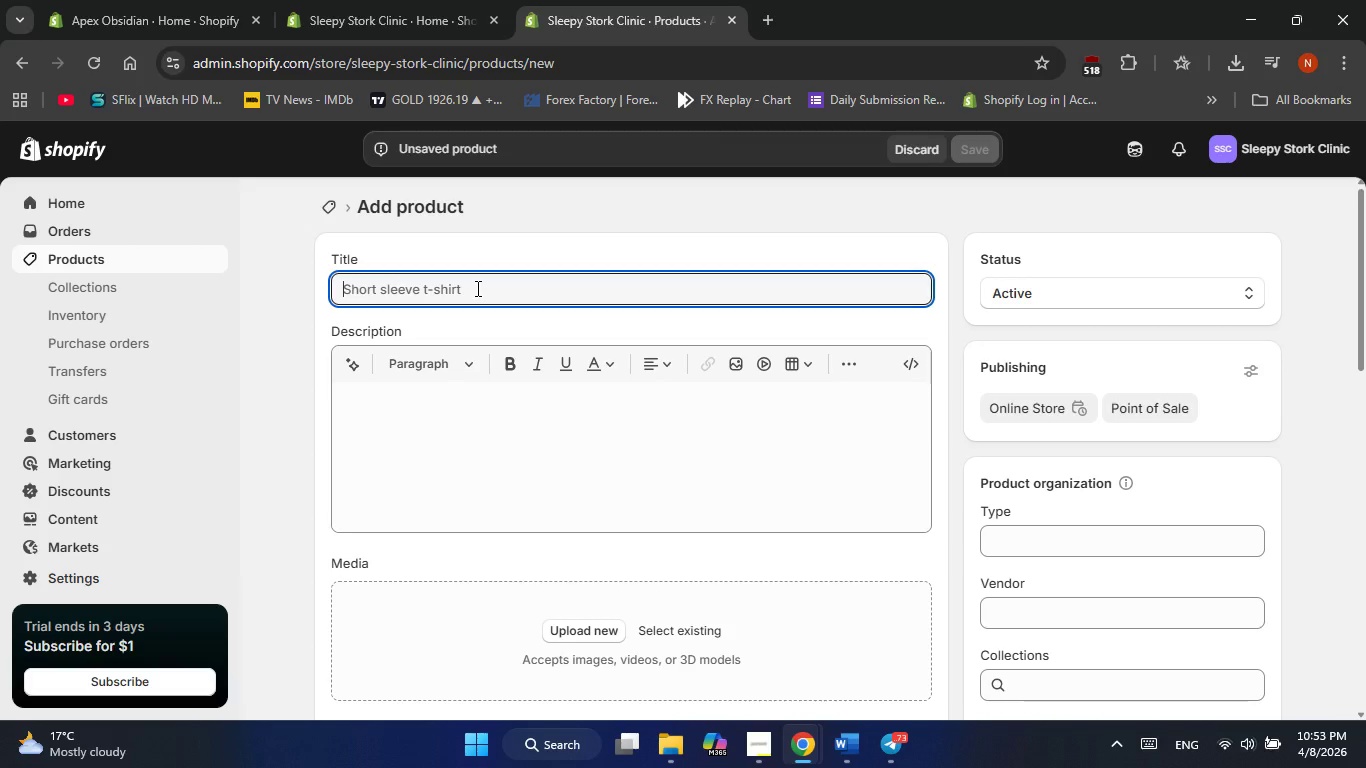 
left_click([473, 288])
 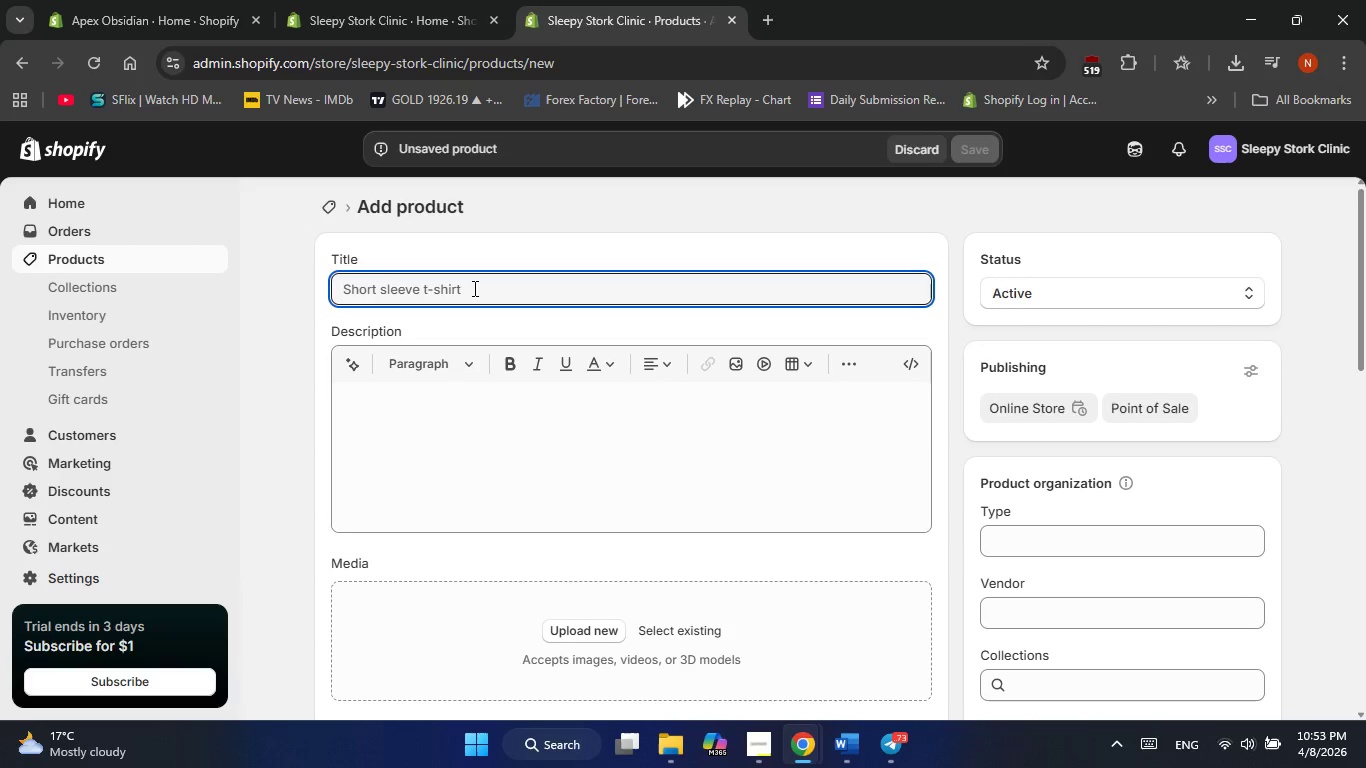 
type(Organic Colic & Gas Relife Drops)
 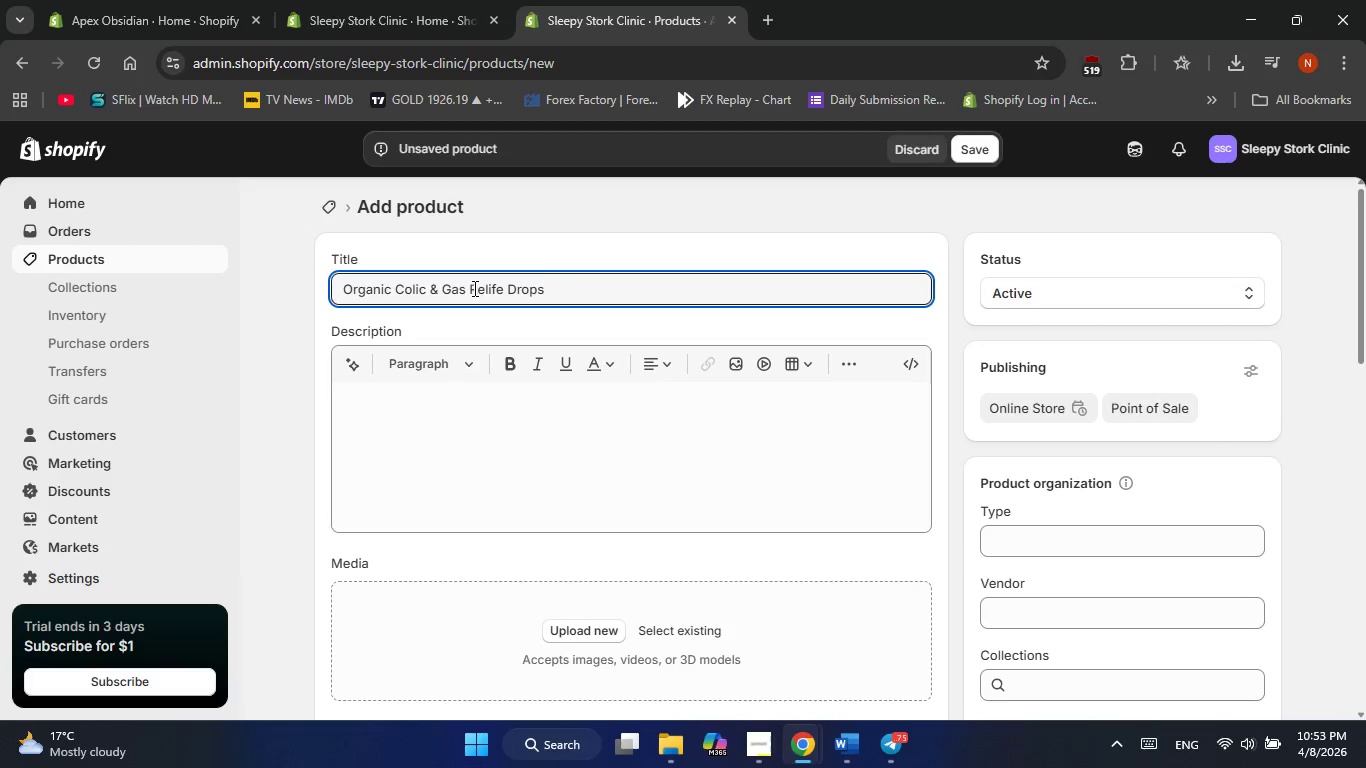 
left_click([428, 424])
 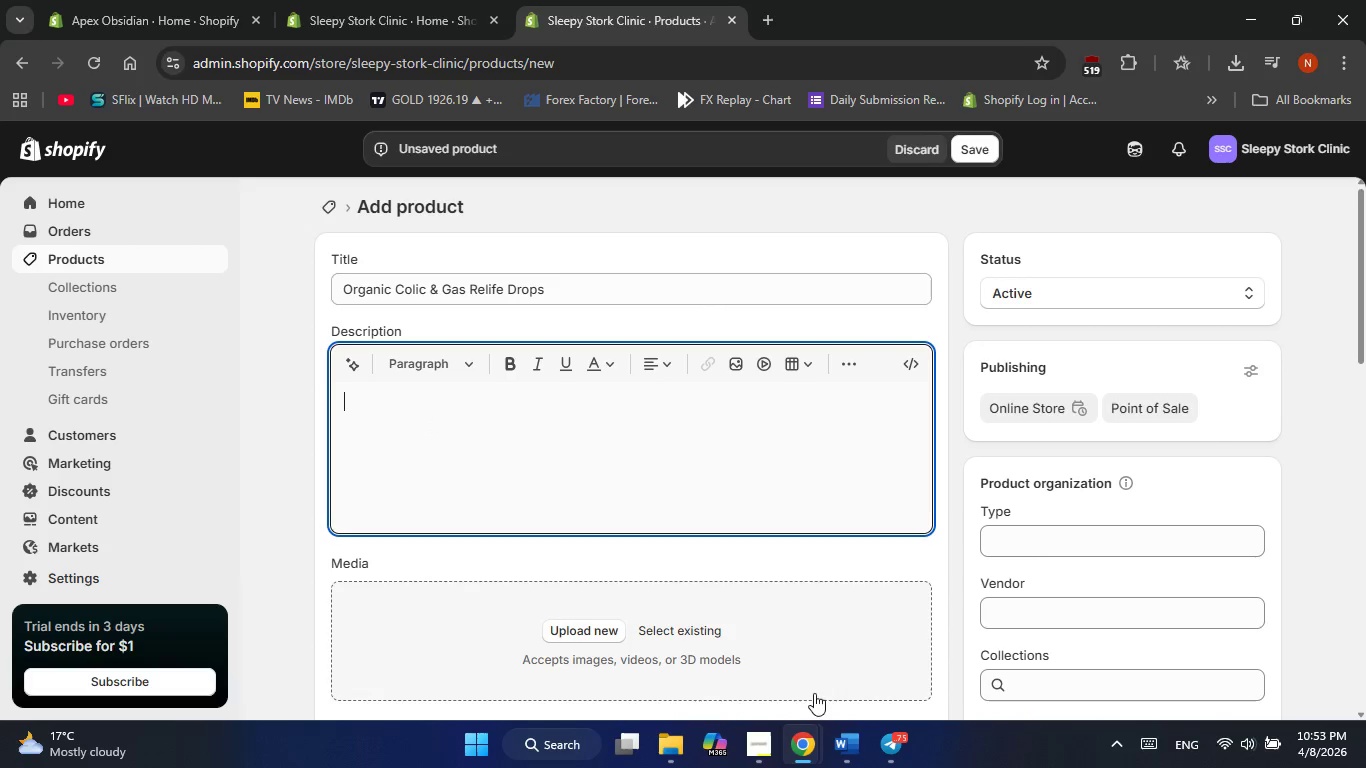 
left_click([851, 736])
 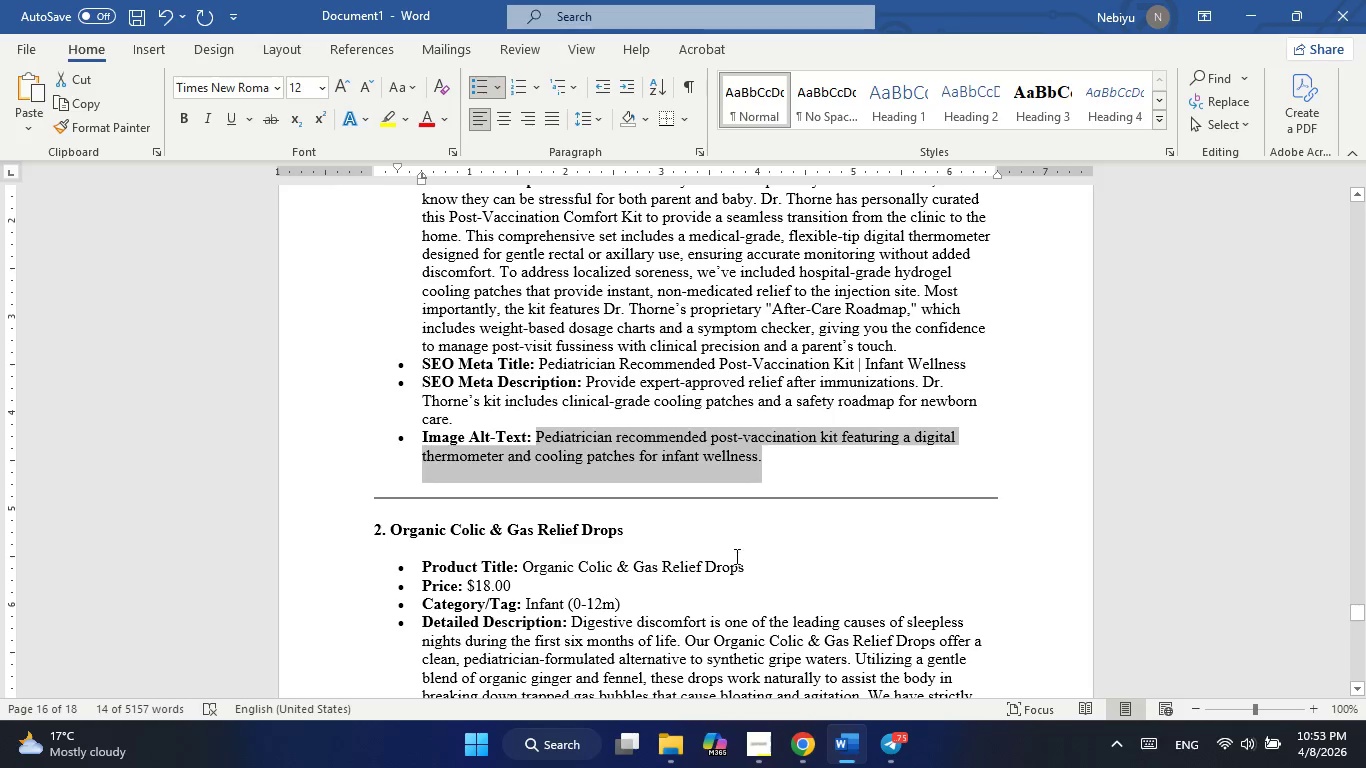 
scroll: coordinate [735, 554], scroll_direction: down, amount: 3.0
 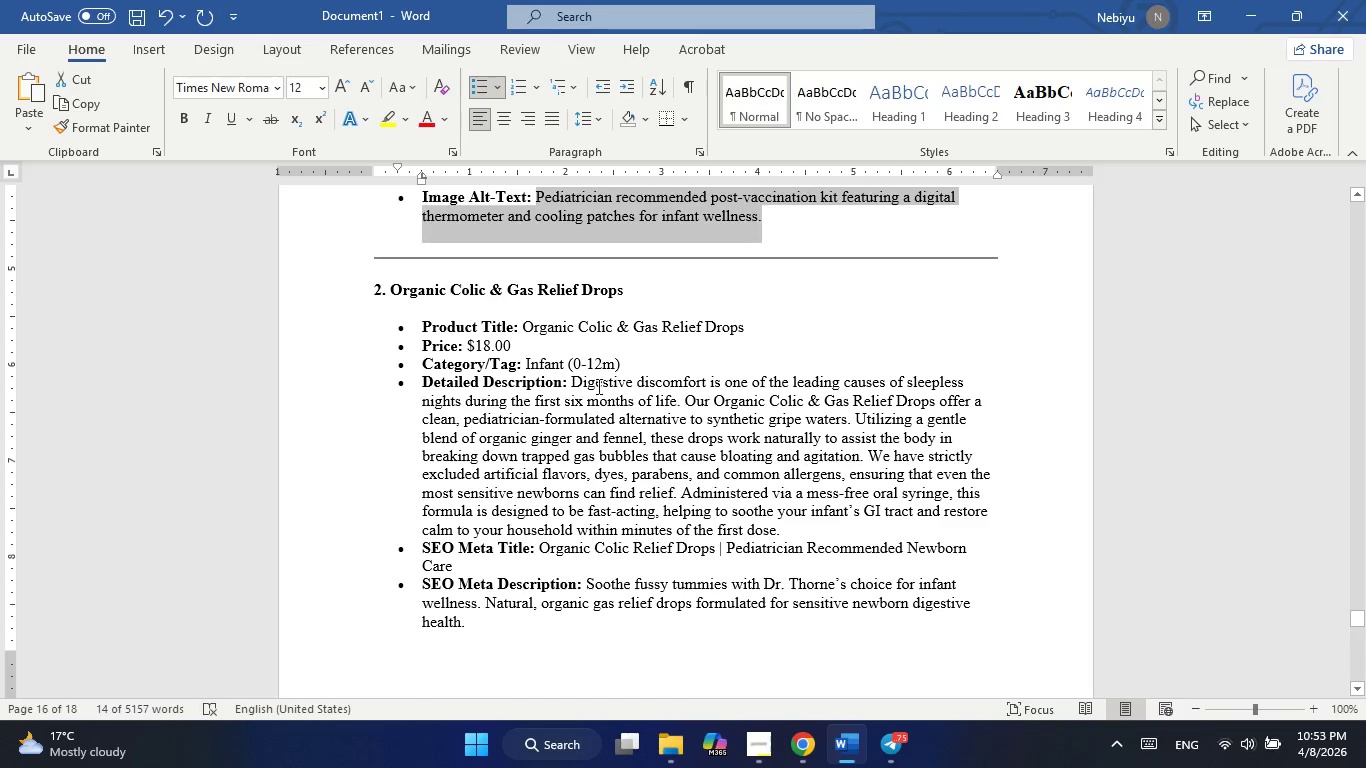 
left_click([567, 381])
 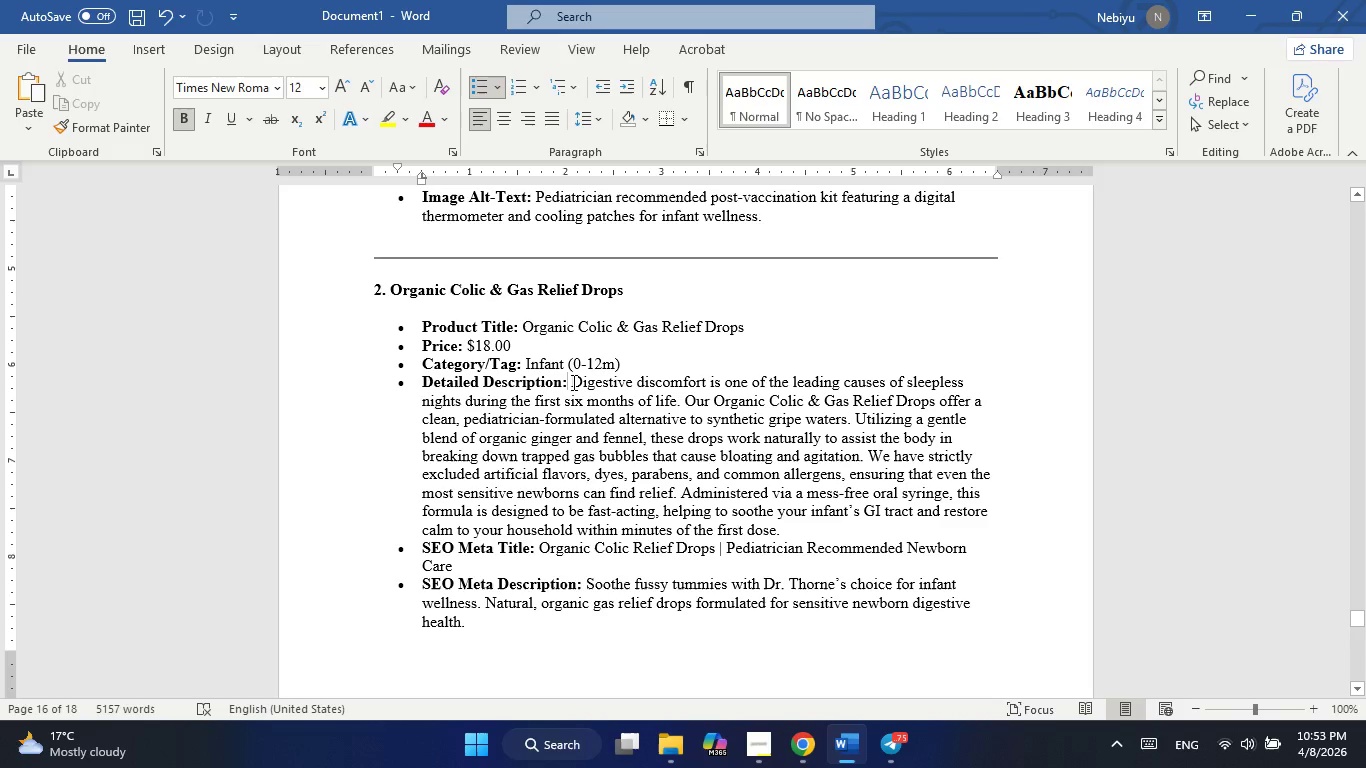 
left_click([572, 382])
 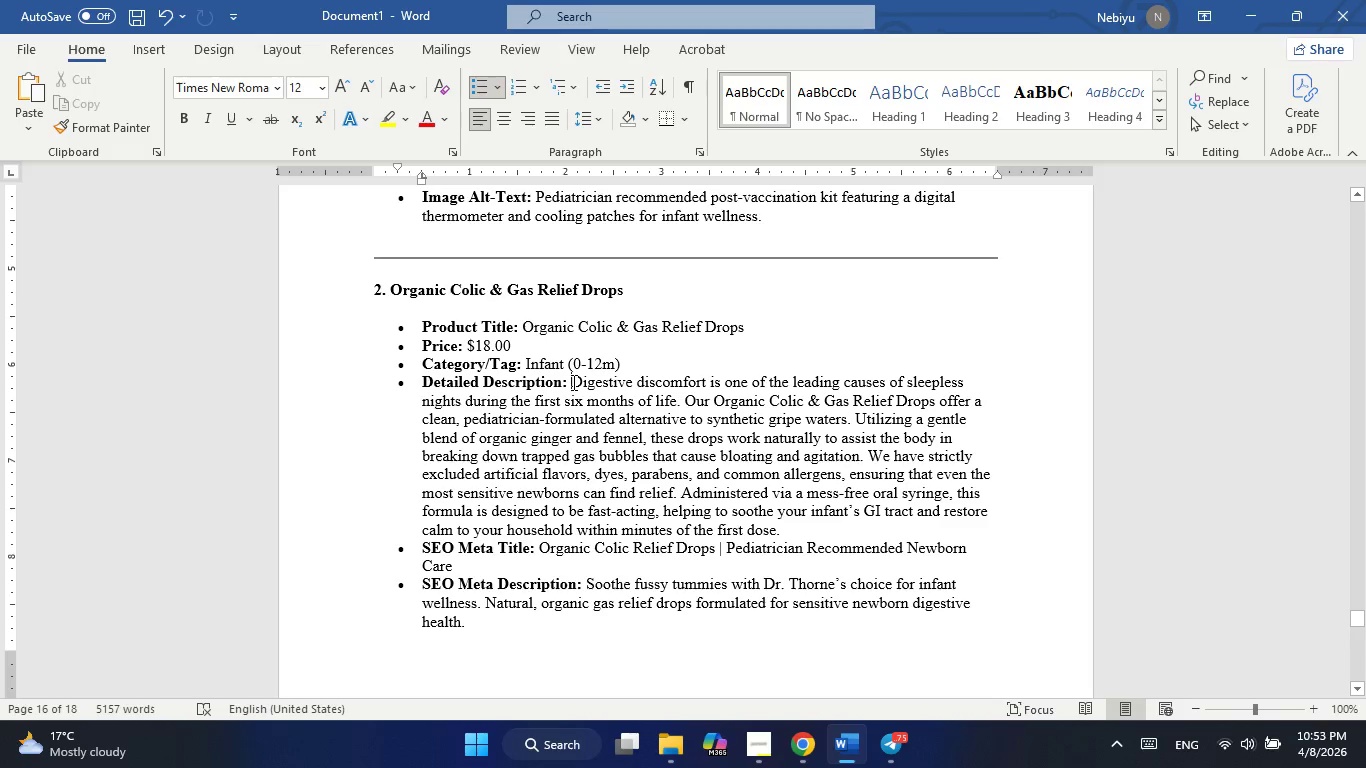 
left_click_drag(start_coordinate=[572, 382], to_coordinate=[784, 533])
 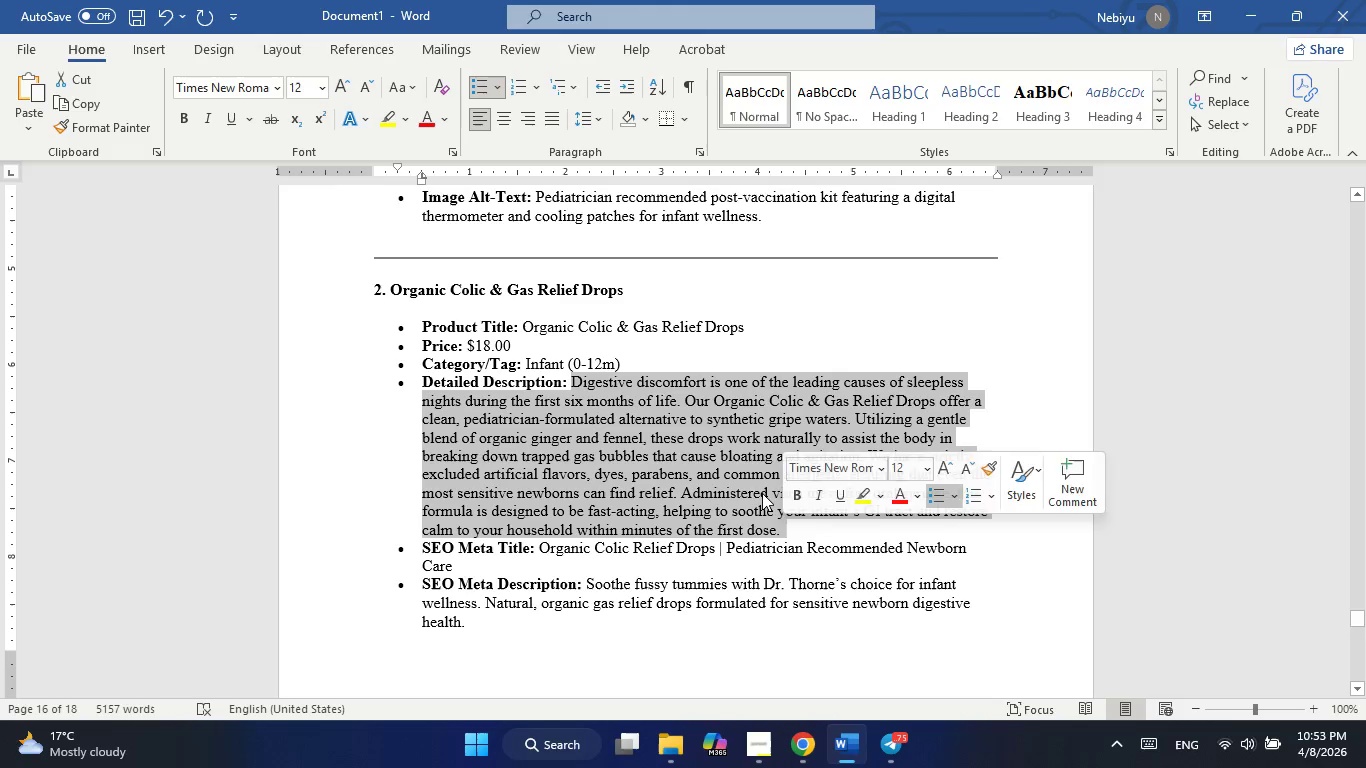 
right_click([762, 493])
 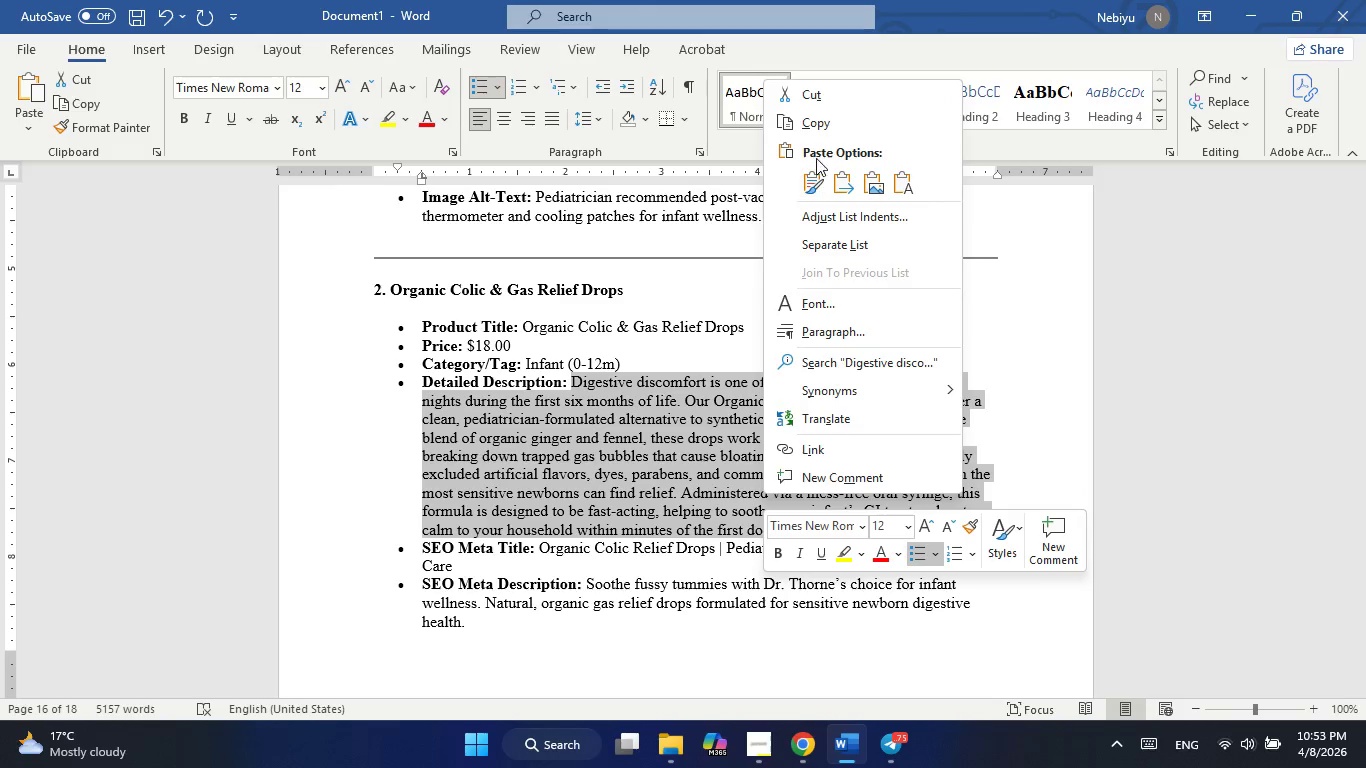 
left_click([816, 133])
 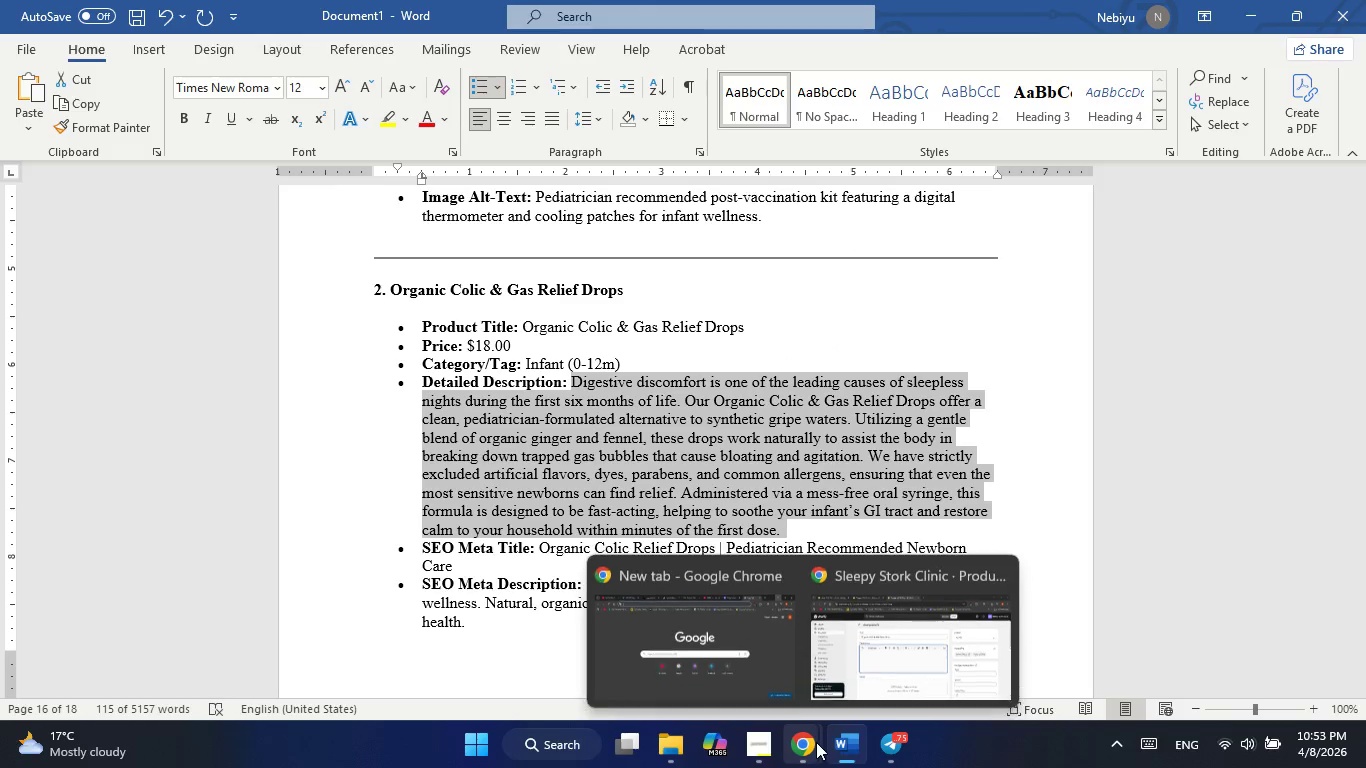 
left_click([846, 670])
 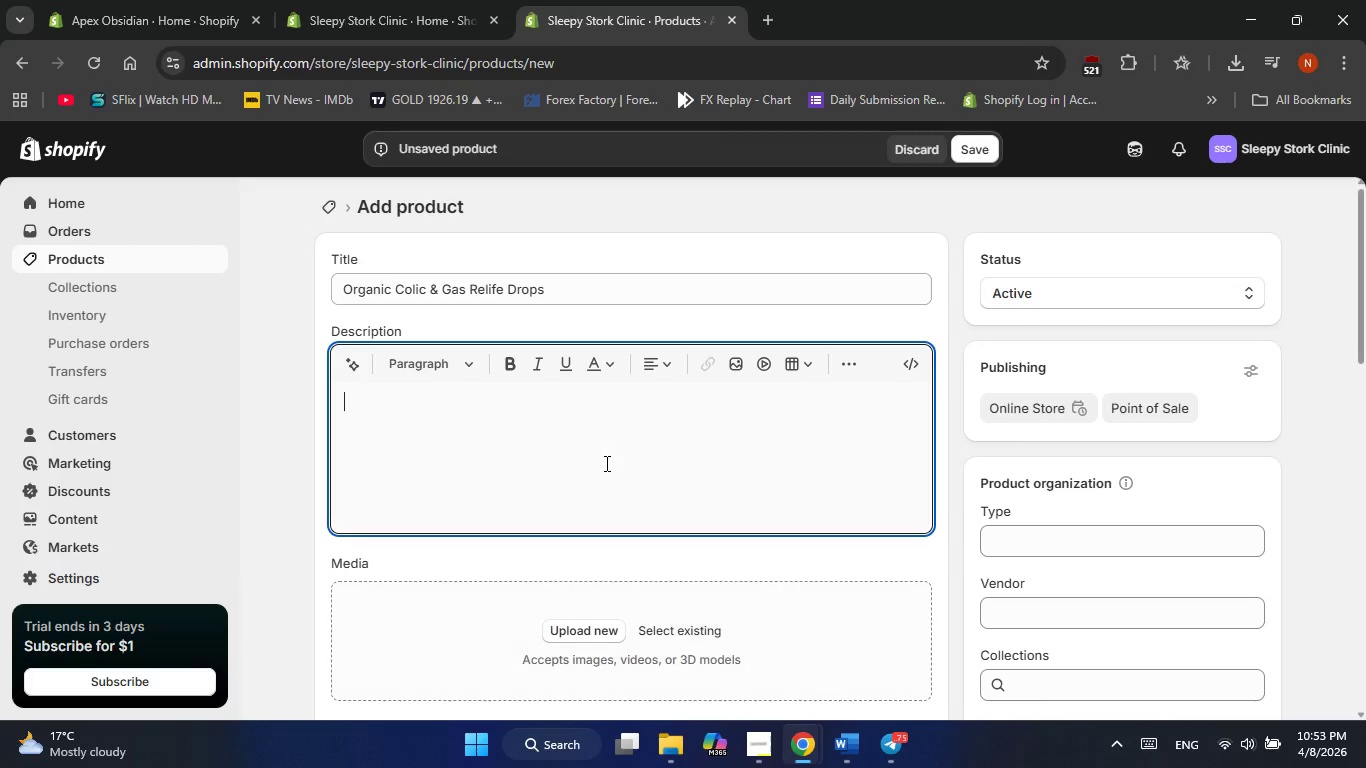 
left_click([605, 463])
 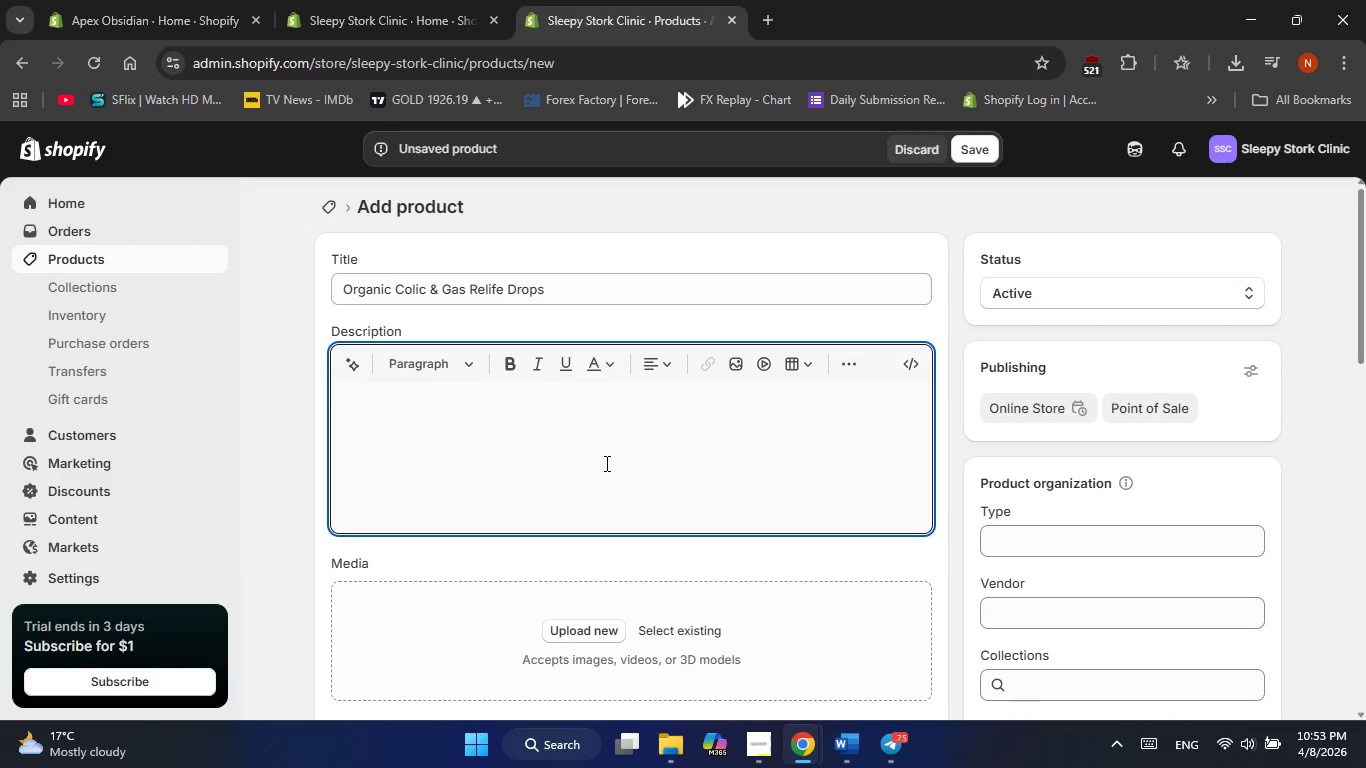 
right_click([605, 463])
 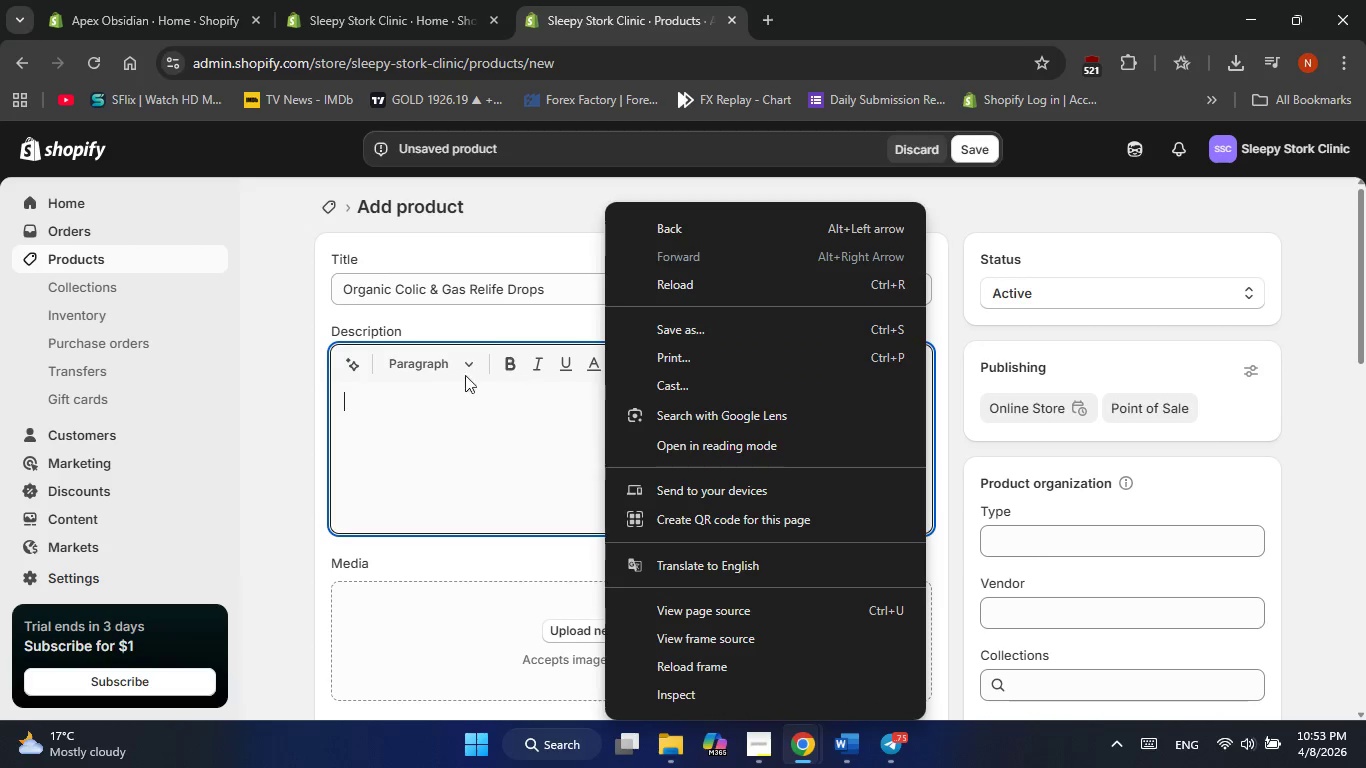 
right_click([383, 408])
 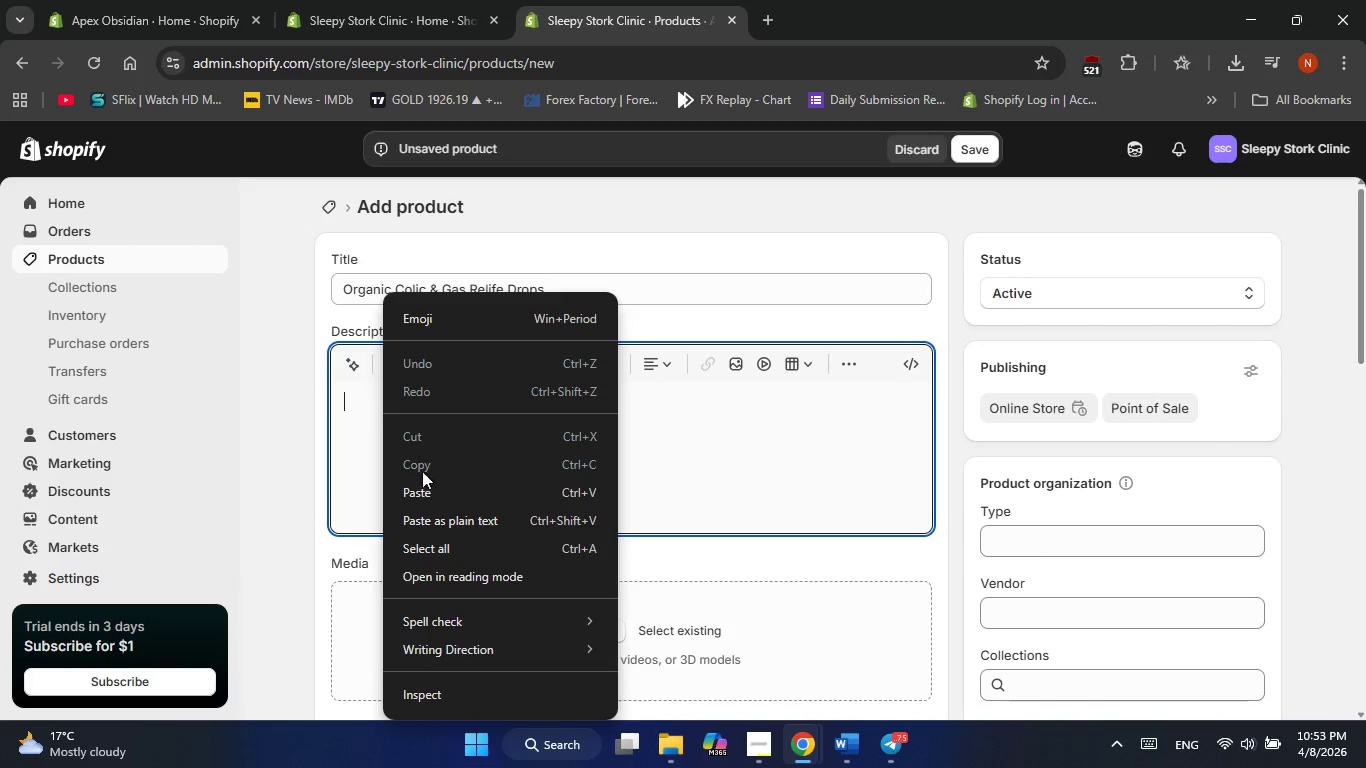 
left_click([424, 494])
 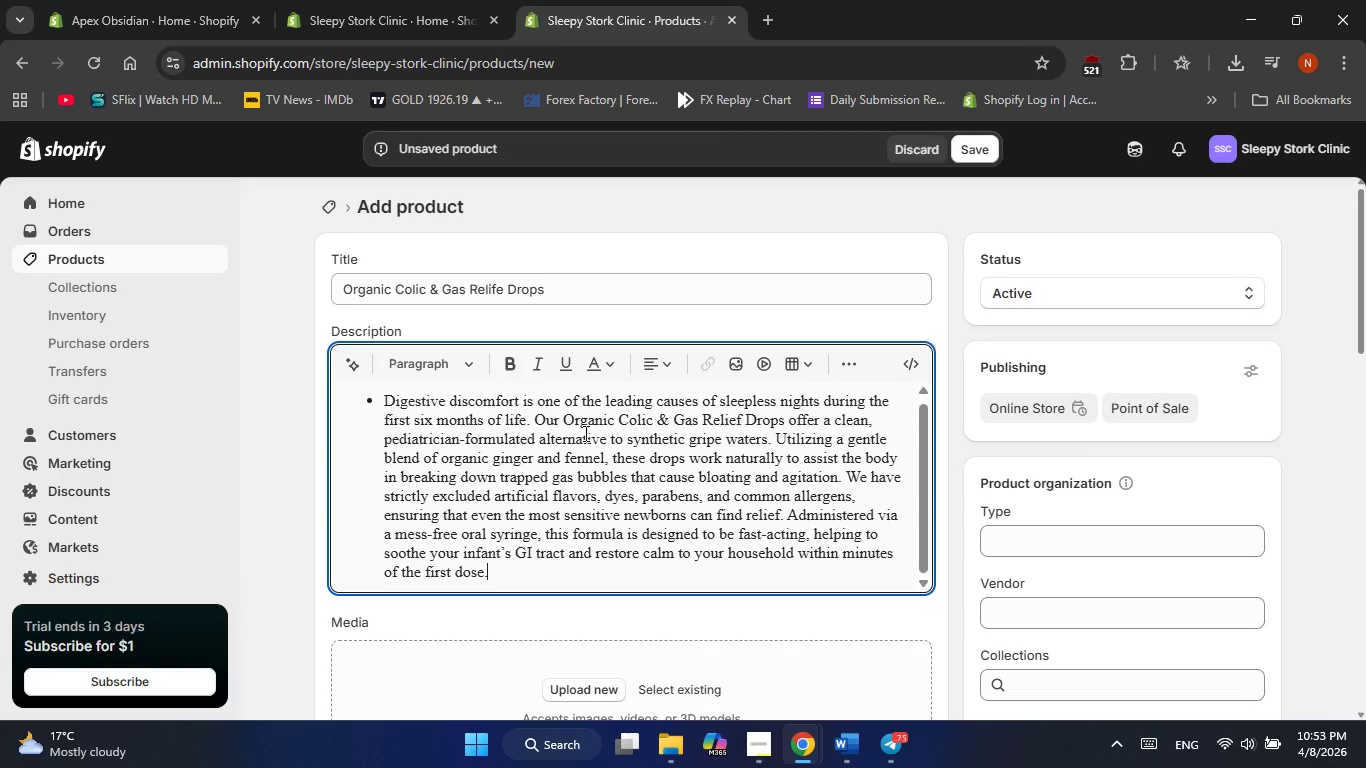 
scroll: coordinate [584, 433], scroll_direction: down, amount: 2.0
 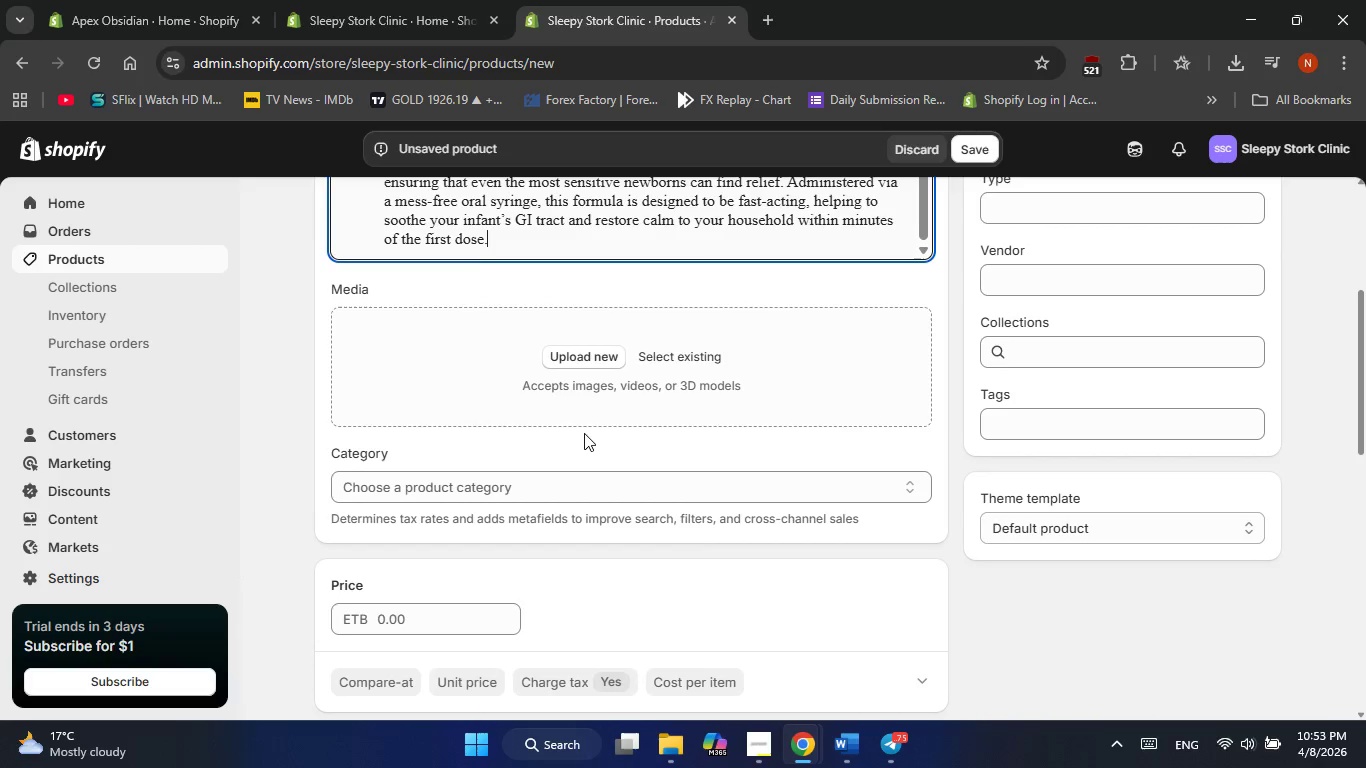 
scroll: coordinate [584, 433], scroll_direction: up, amount: 2.0
 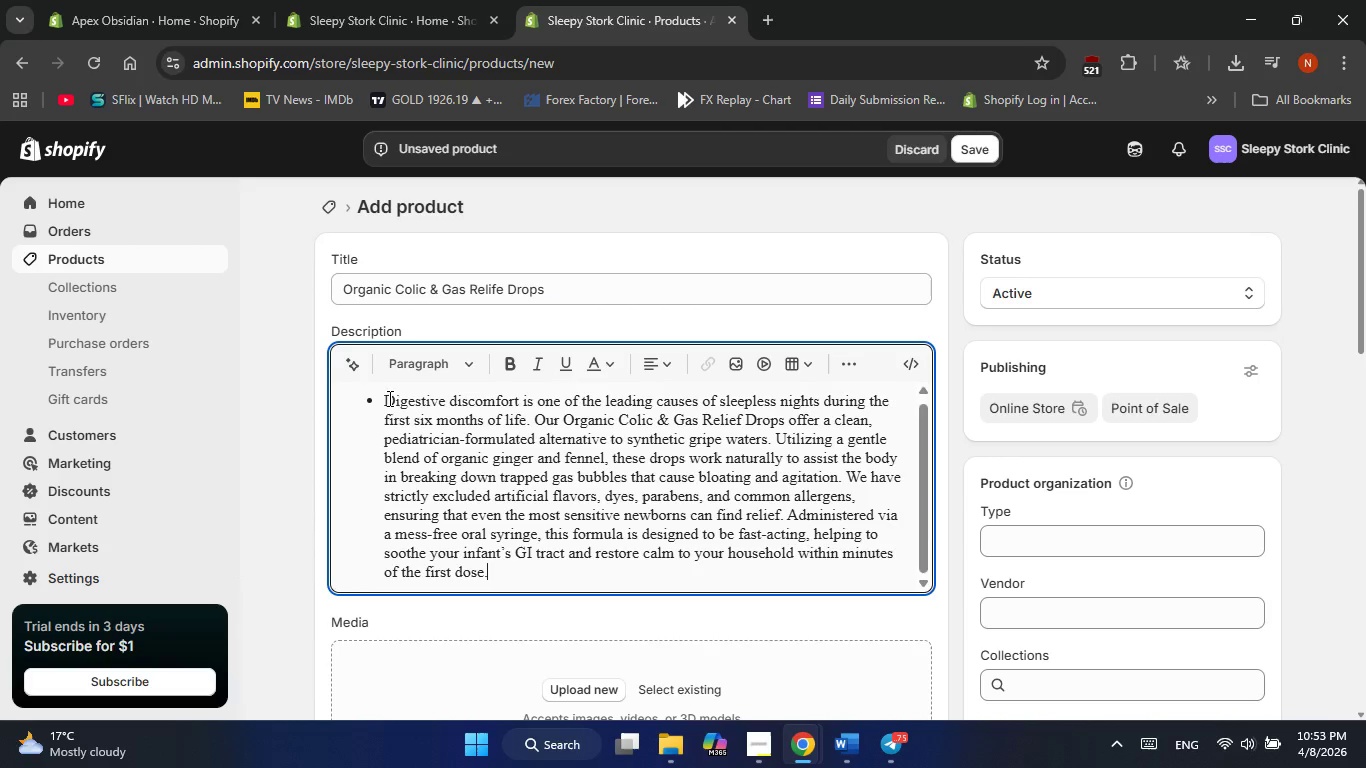 
left_click([387, 401])
 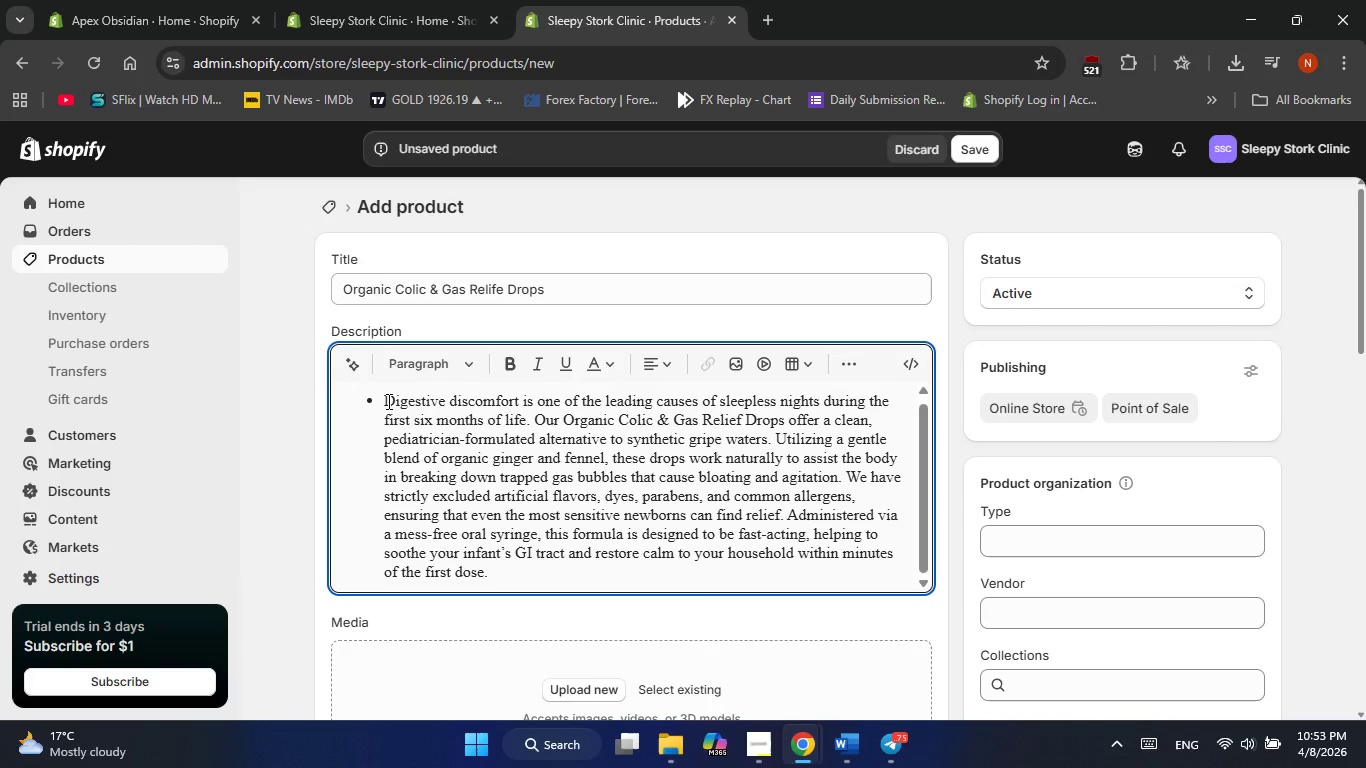 
key(Backspace)
 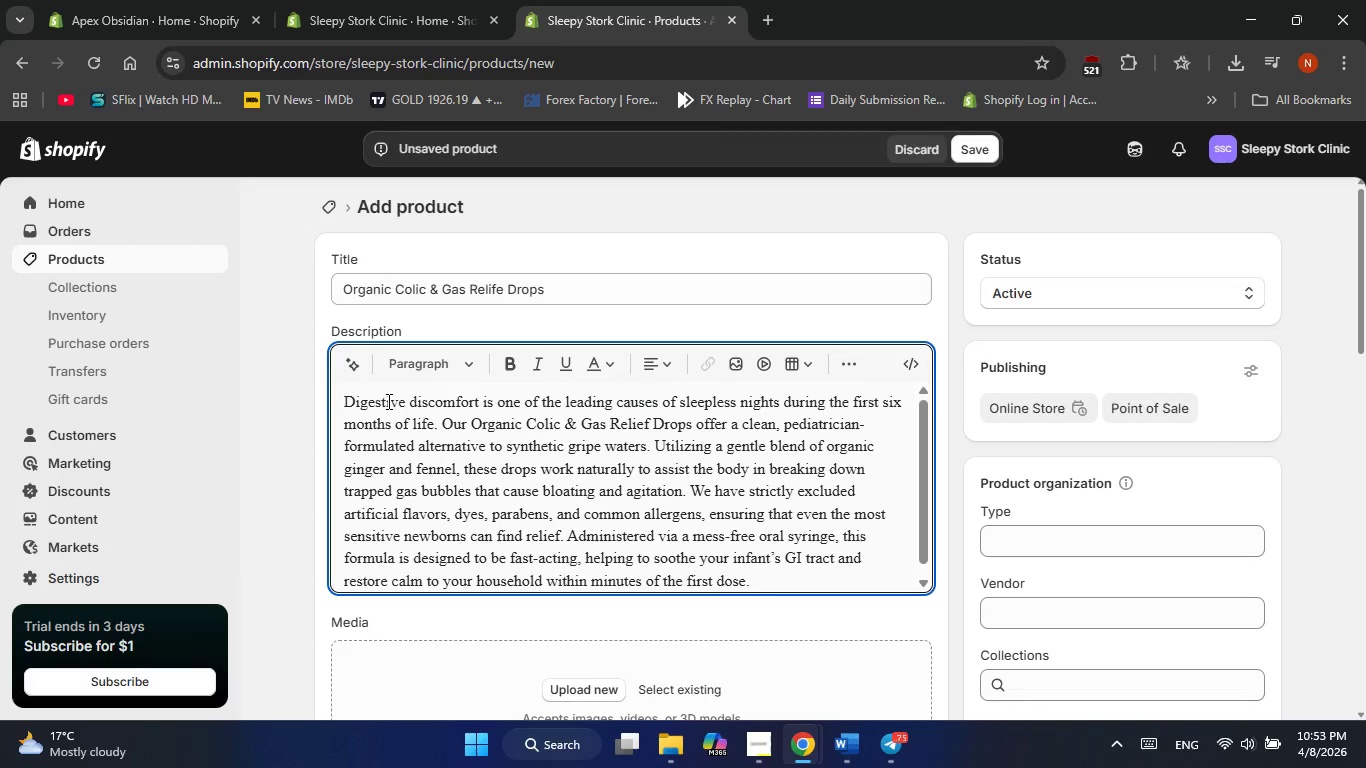 
scroll: coordinate [947, 546], scroll_direction: down, amount: 6.0
 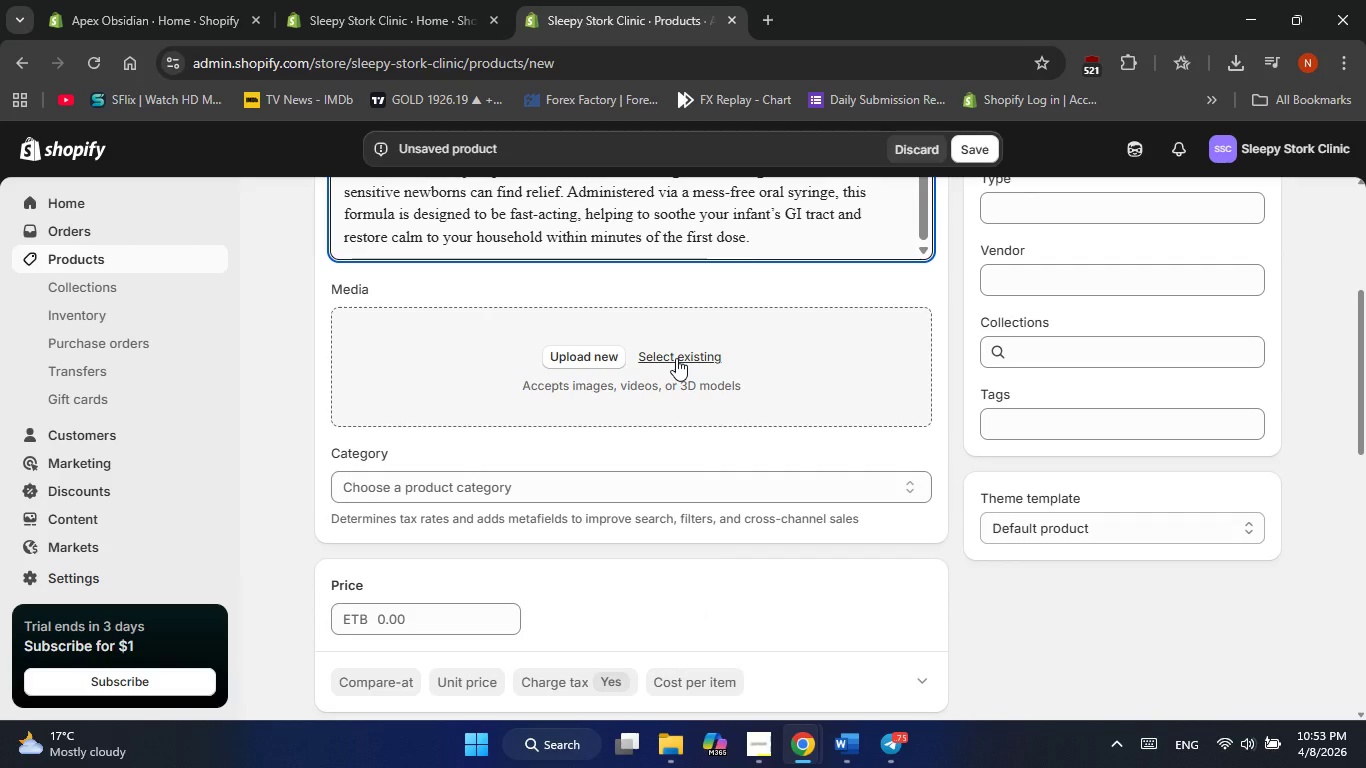 
left_click([676, 358])
 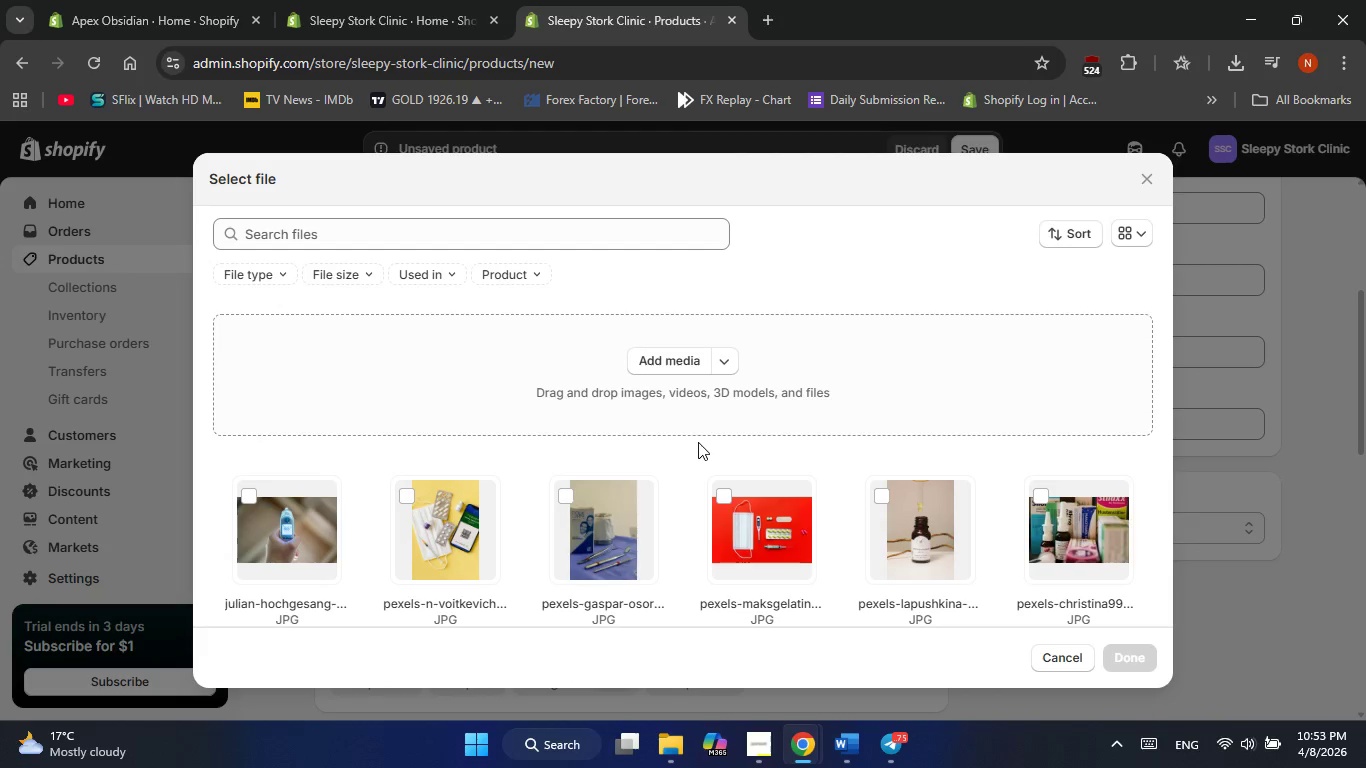 
scroll: coordinate [701, 460], scroll_direction: down, amount: 2.0
 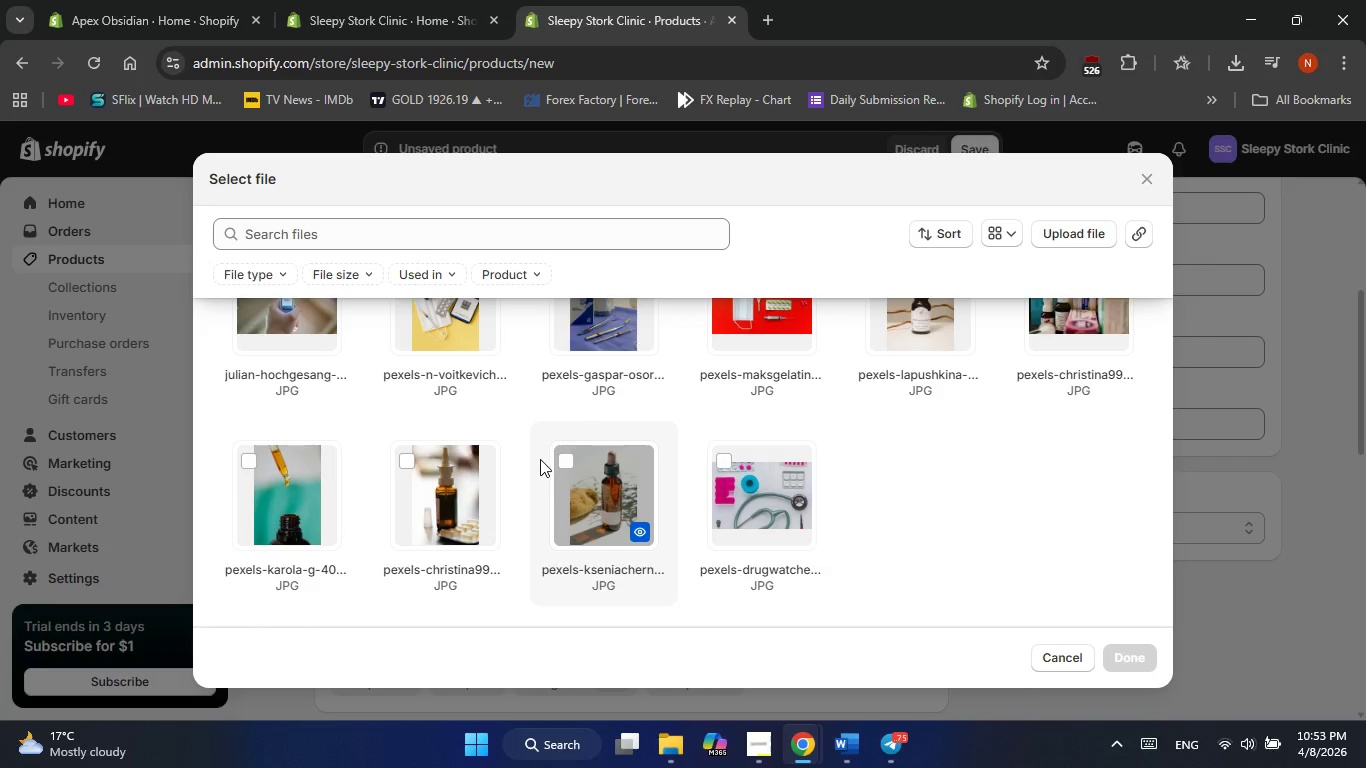 
left_click([559, 461])
 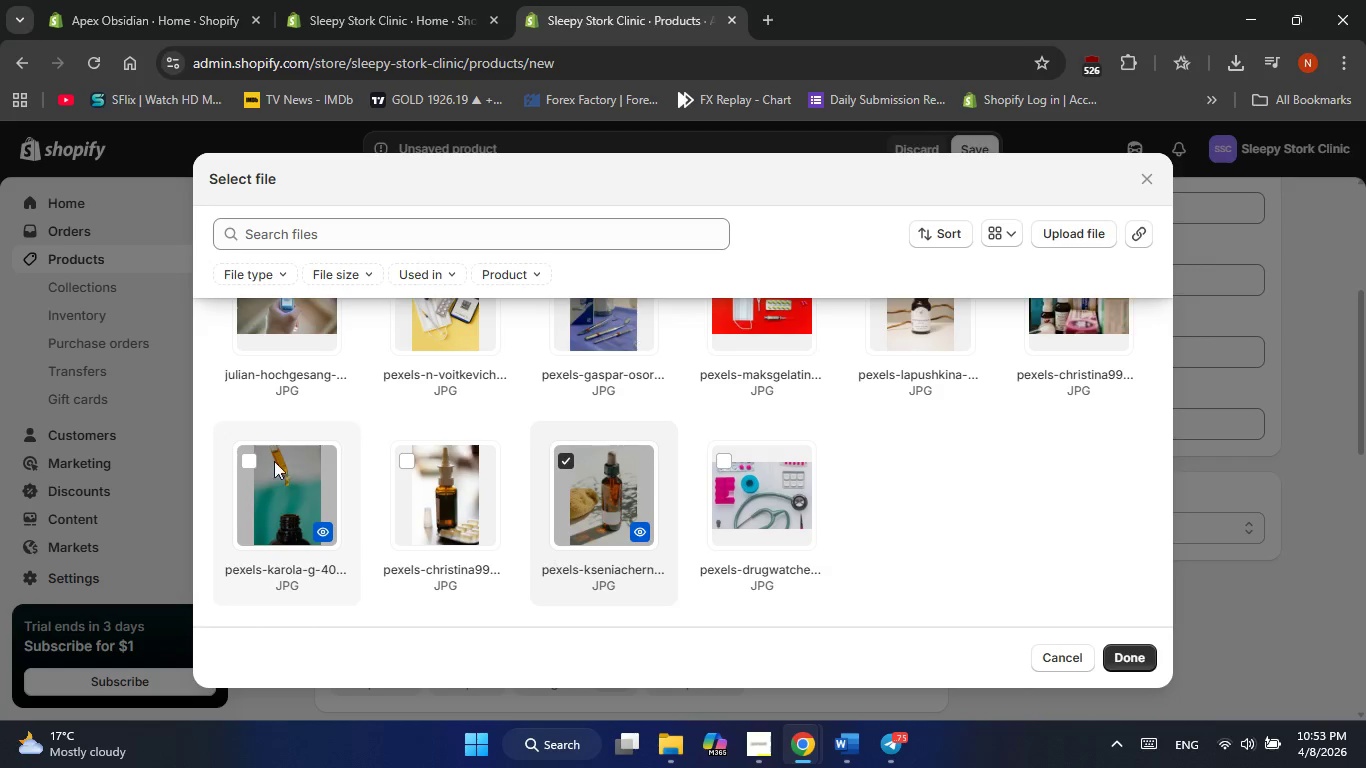 
left_click([270, 461])
 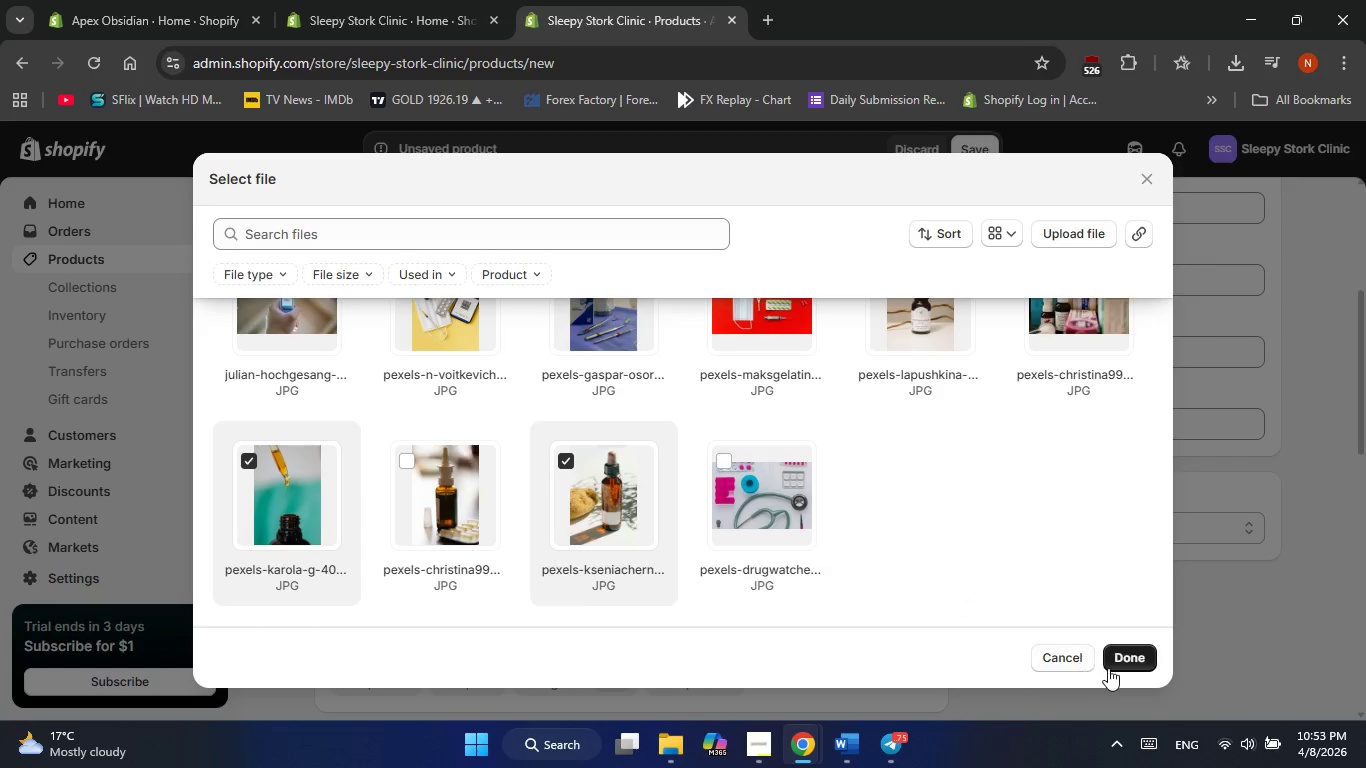 
left_click([1121, 664])
 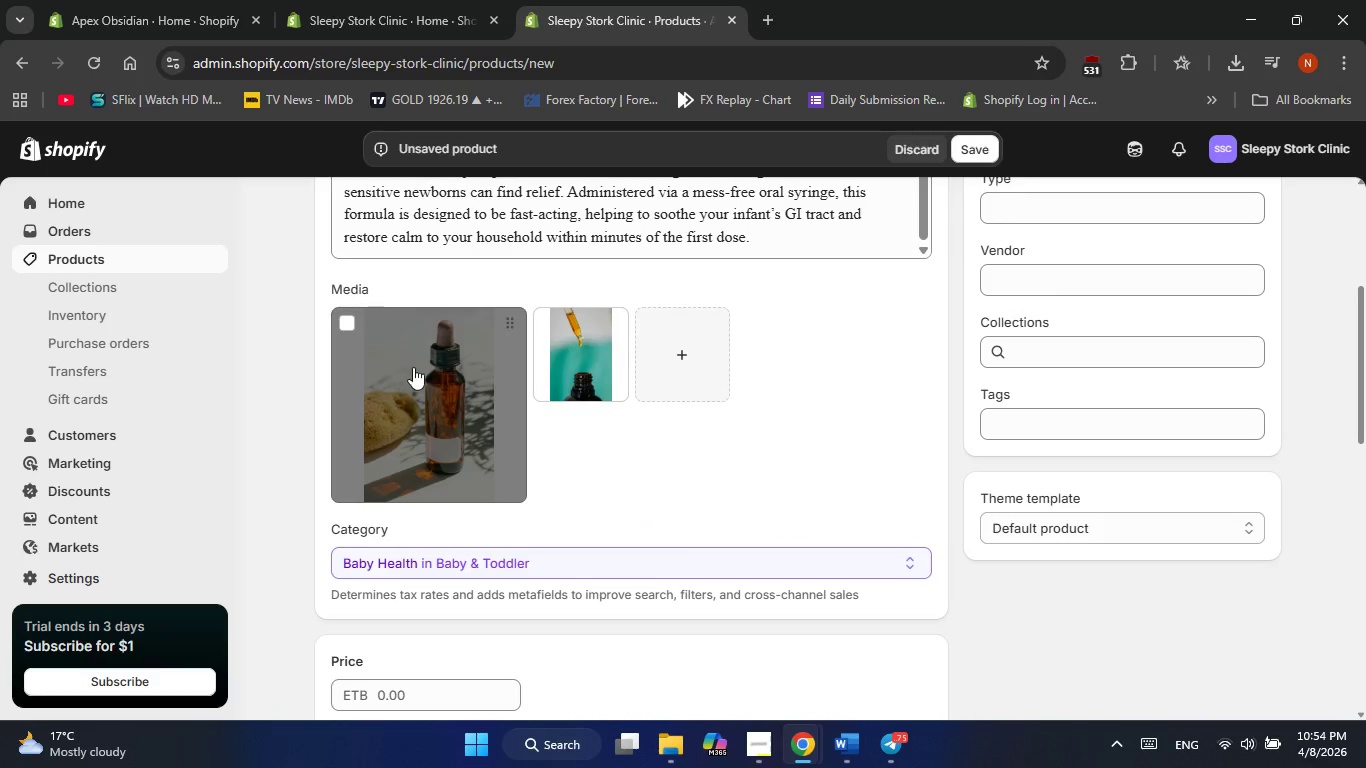 
left_click([465, 394])
 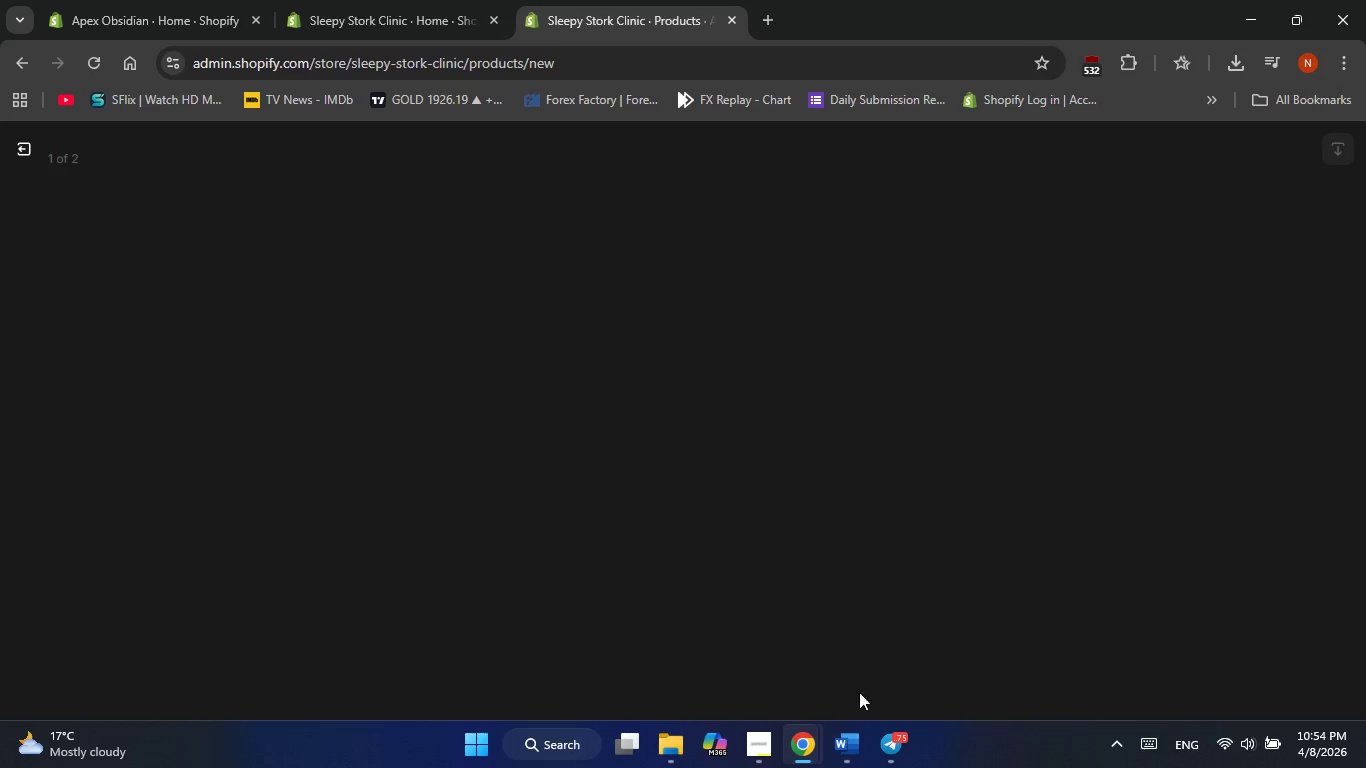 
left_click([847, 744])
 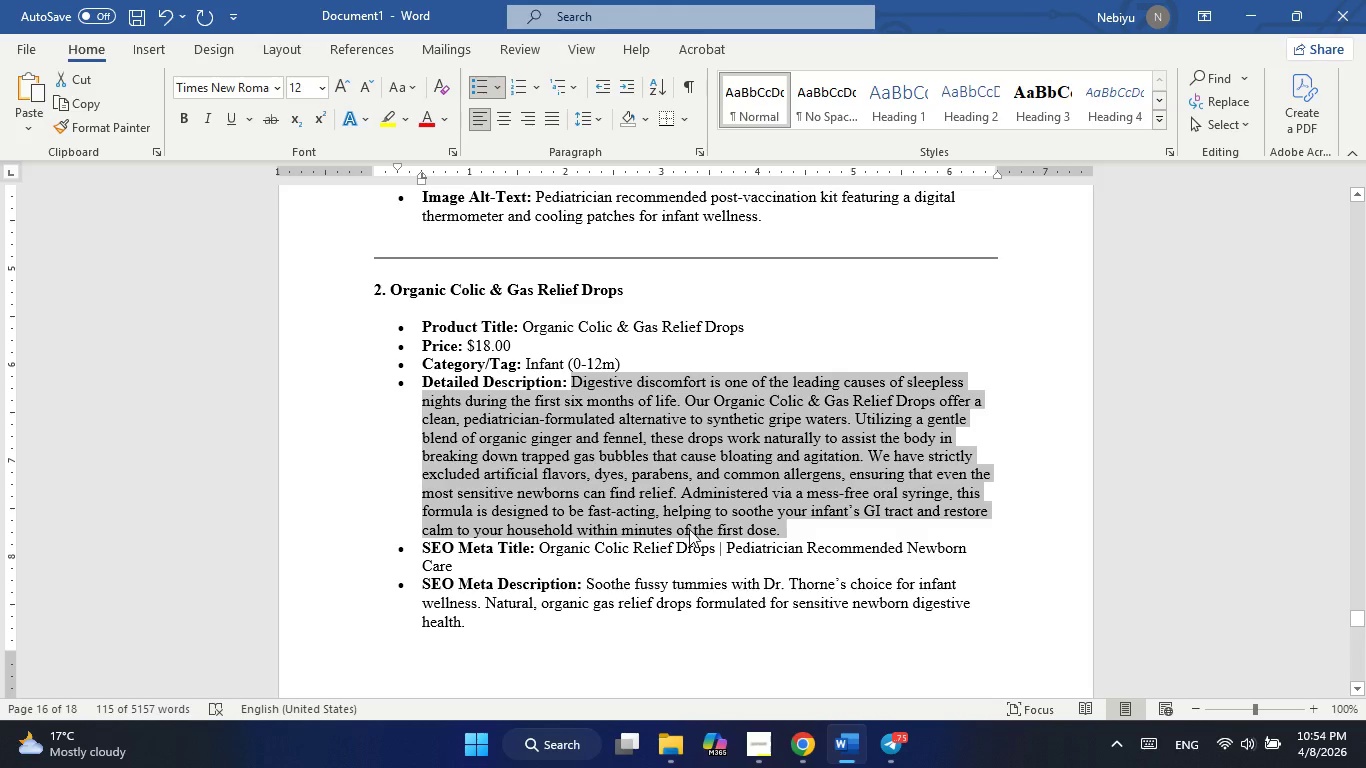 
scroll: coordinate [689, 529], scroll_direction: down, amount: 5.0
 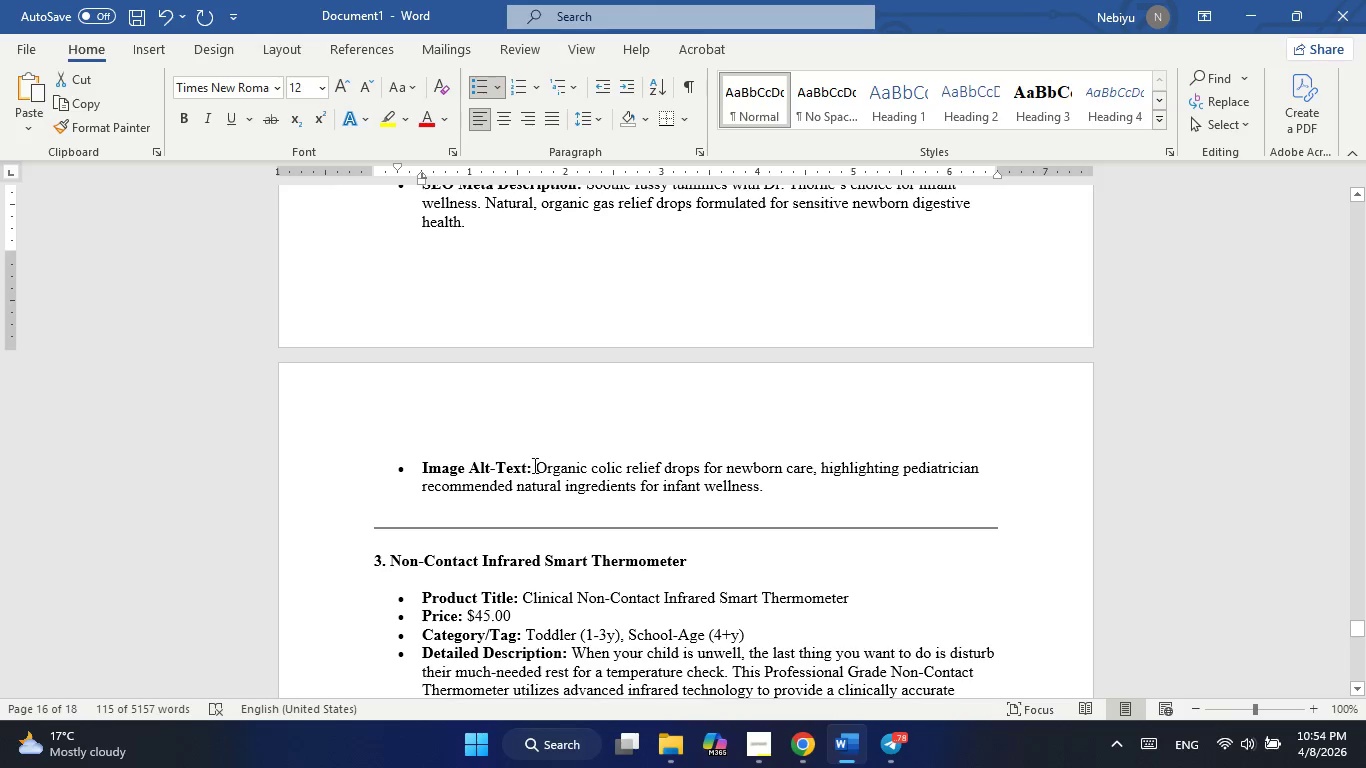 
left_click_drag(start_coordinate=[533, 465], to_coordinate=[807, 485])
 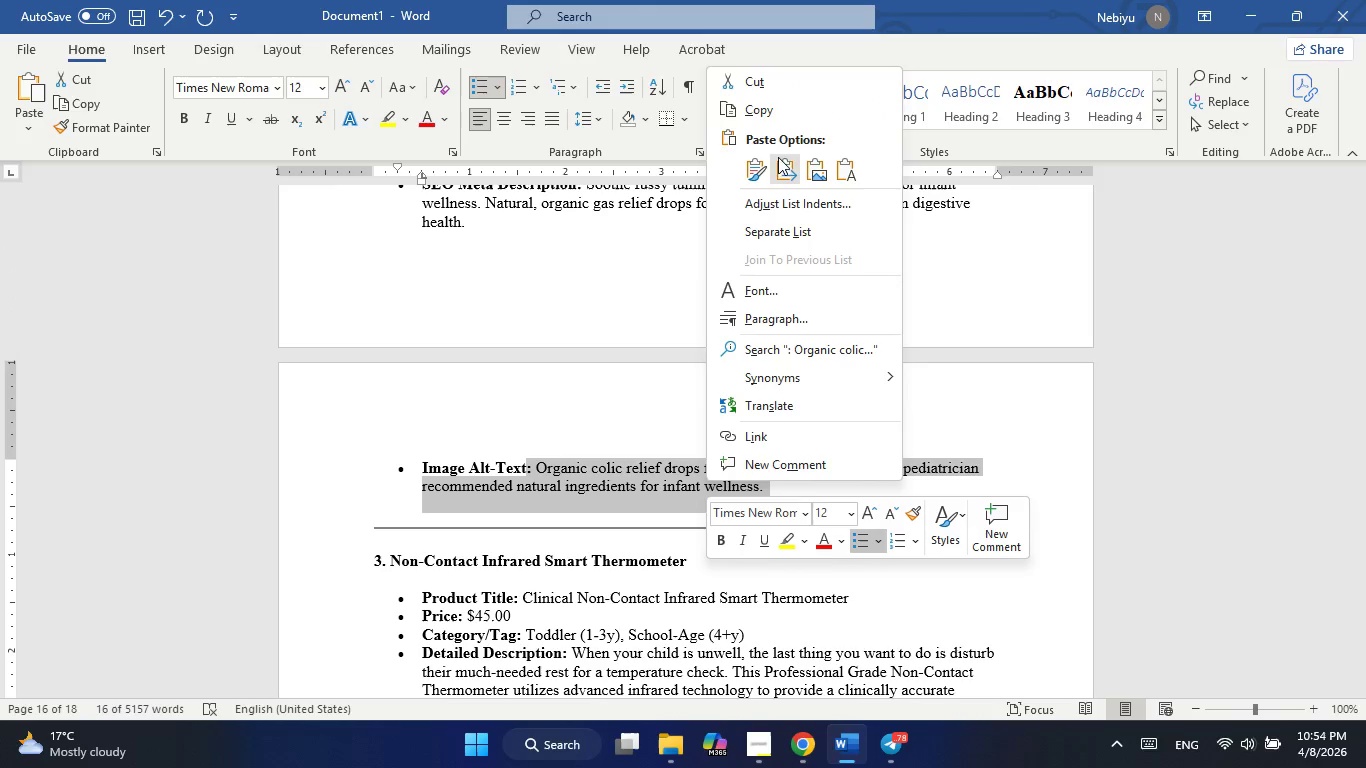 
left_click([767, 115])
 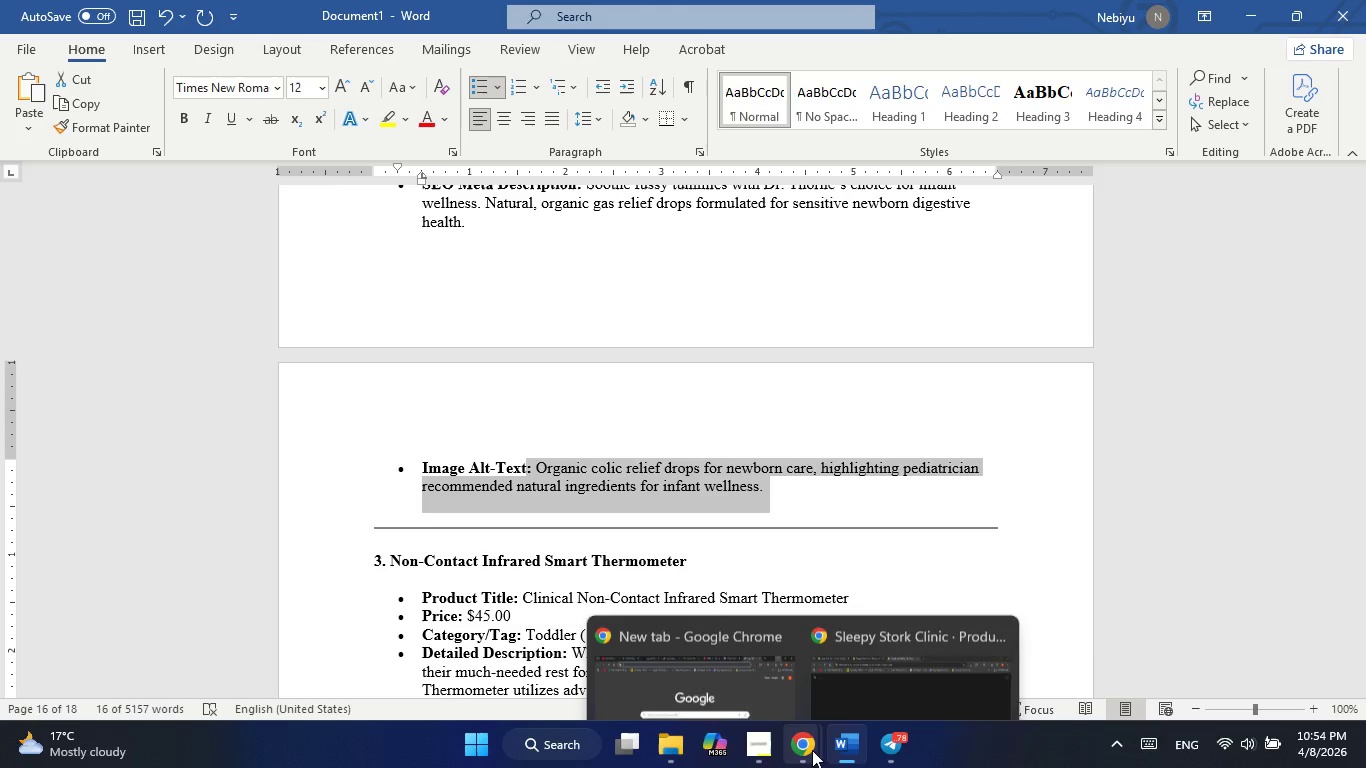 
left_click([859, 636])
 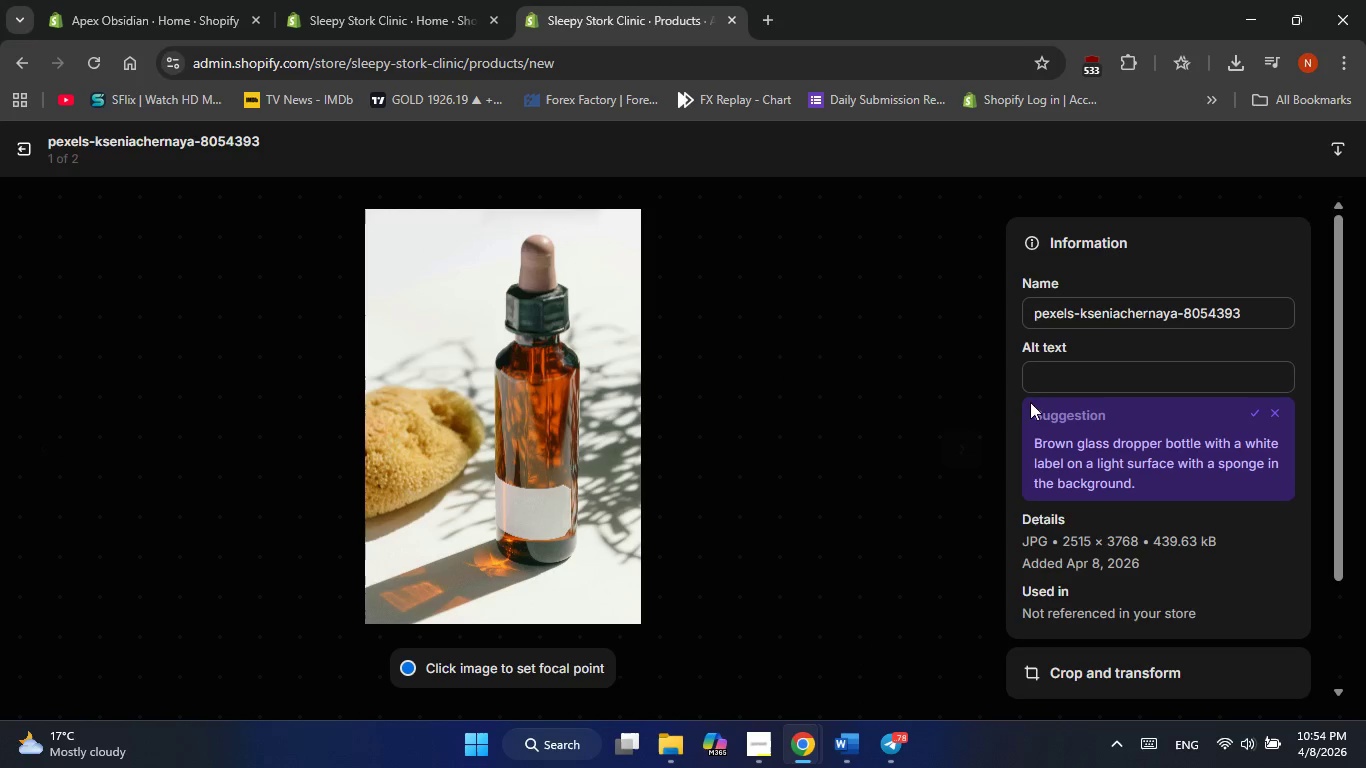 
left_click([1043, 377])
 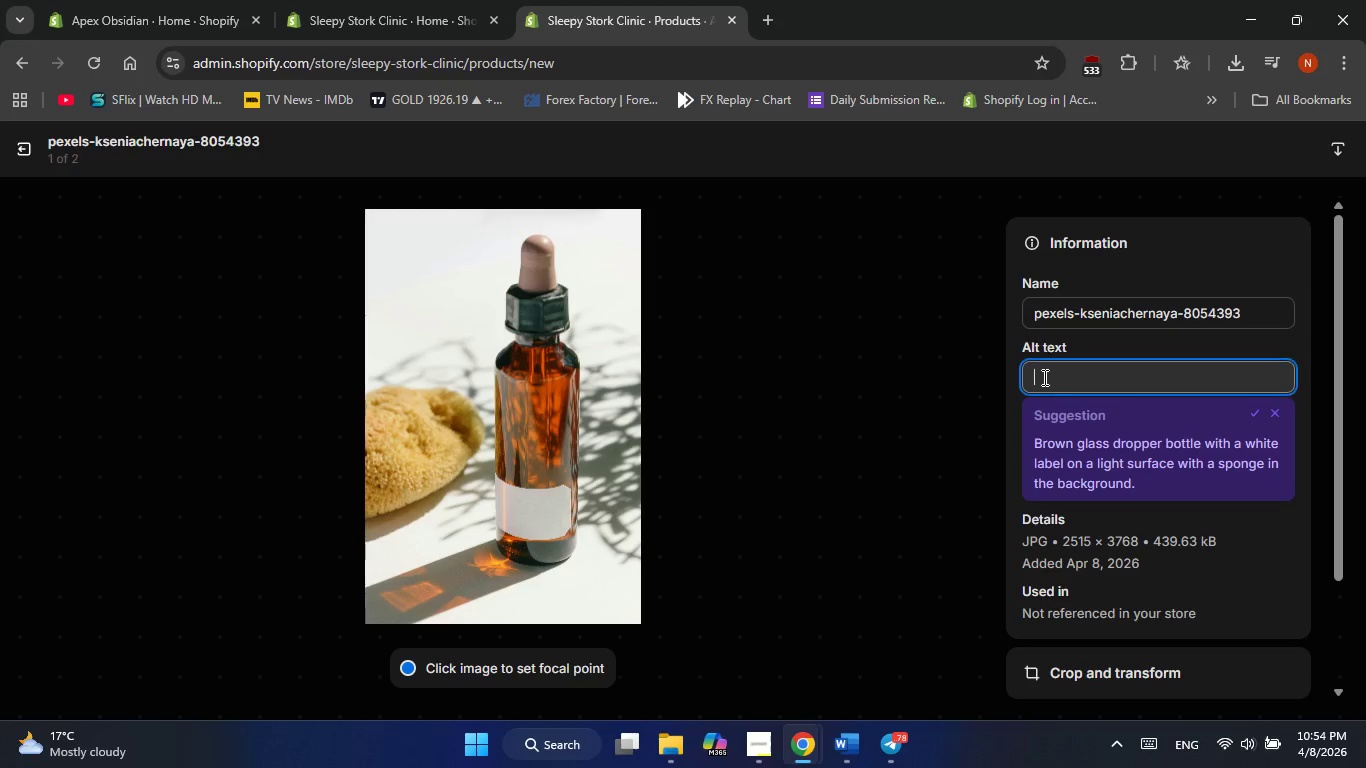 
right_click([1043, 377])
 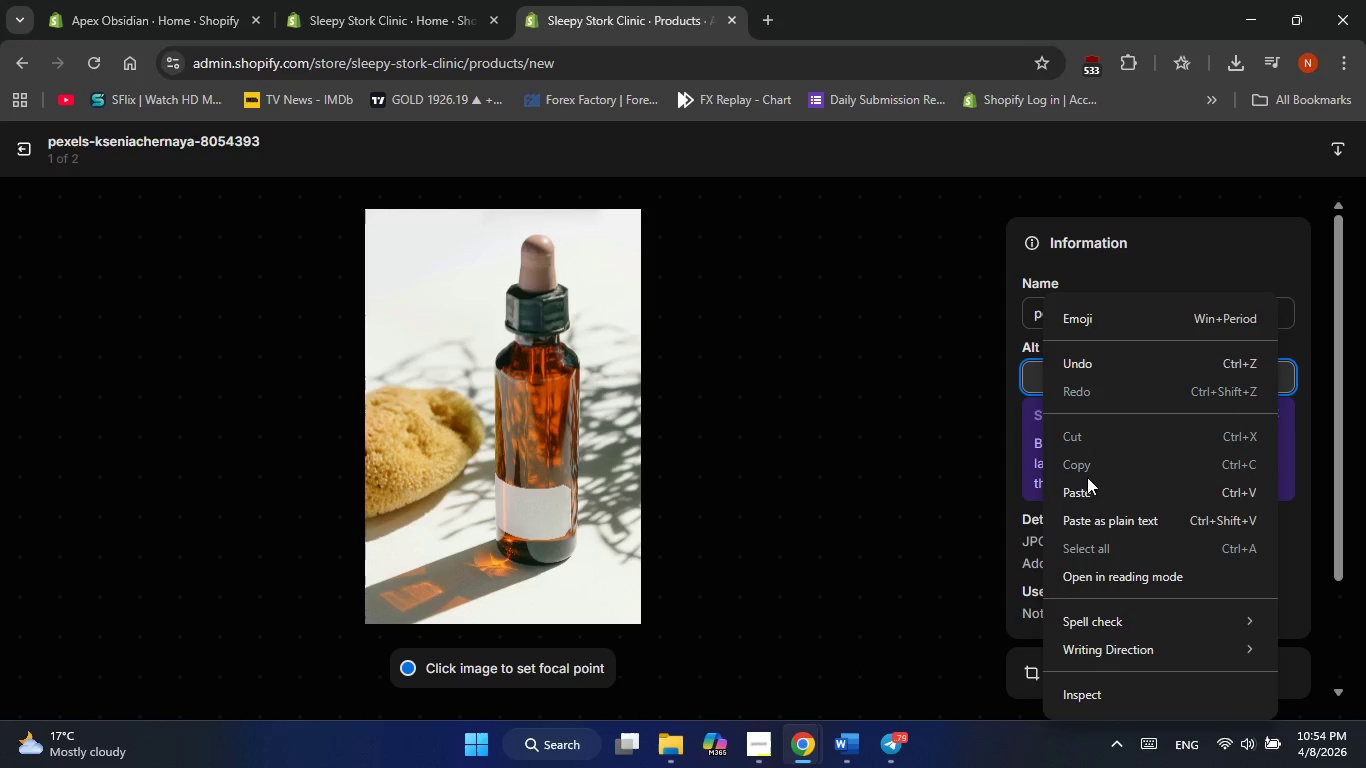 
left_click([1086, 493])
 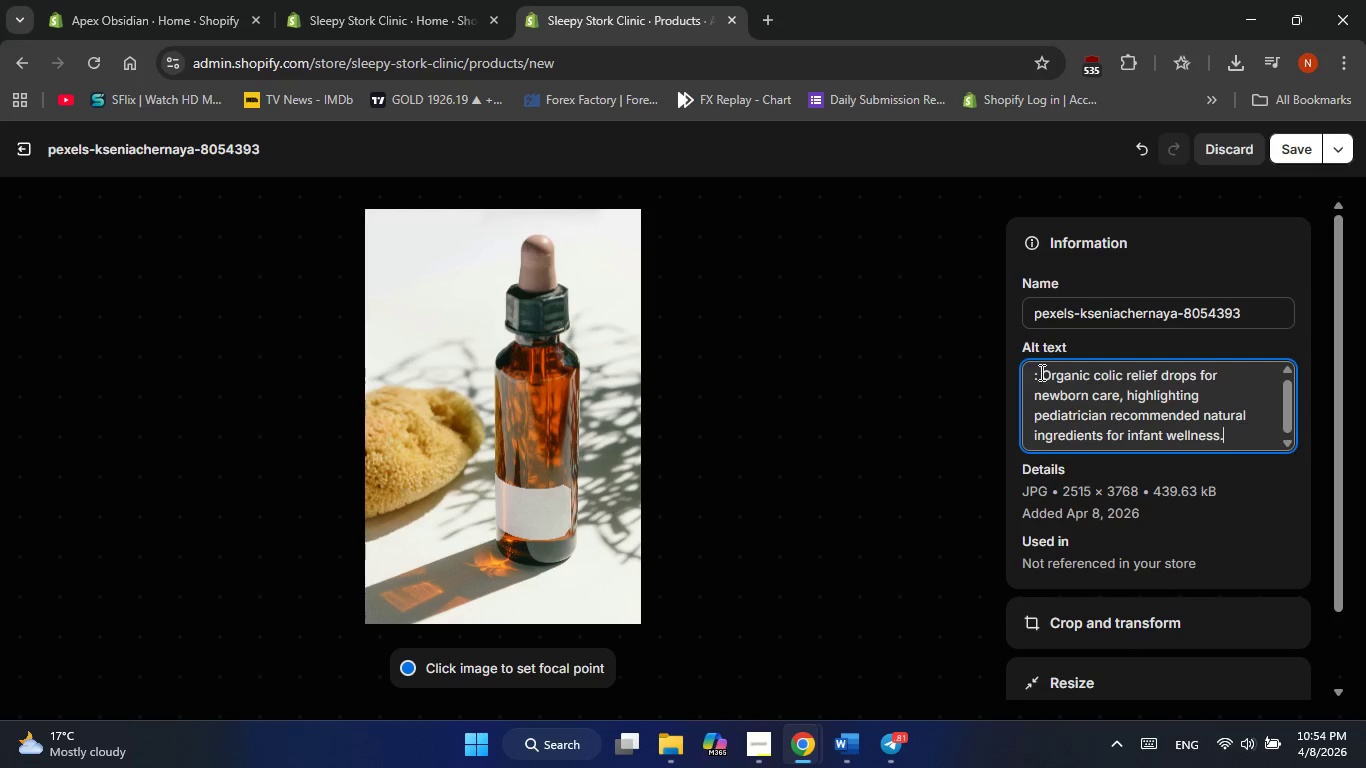 
left_click([1044, 379])
 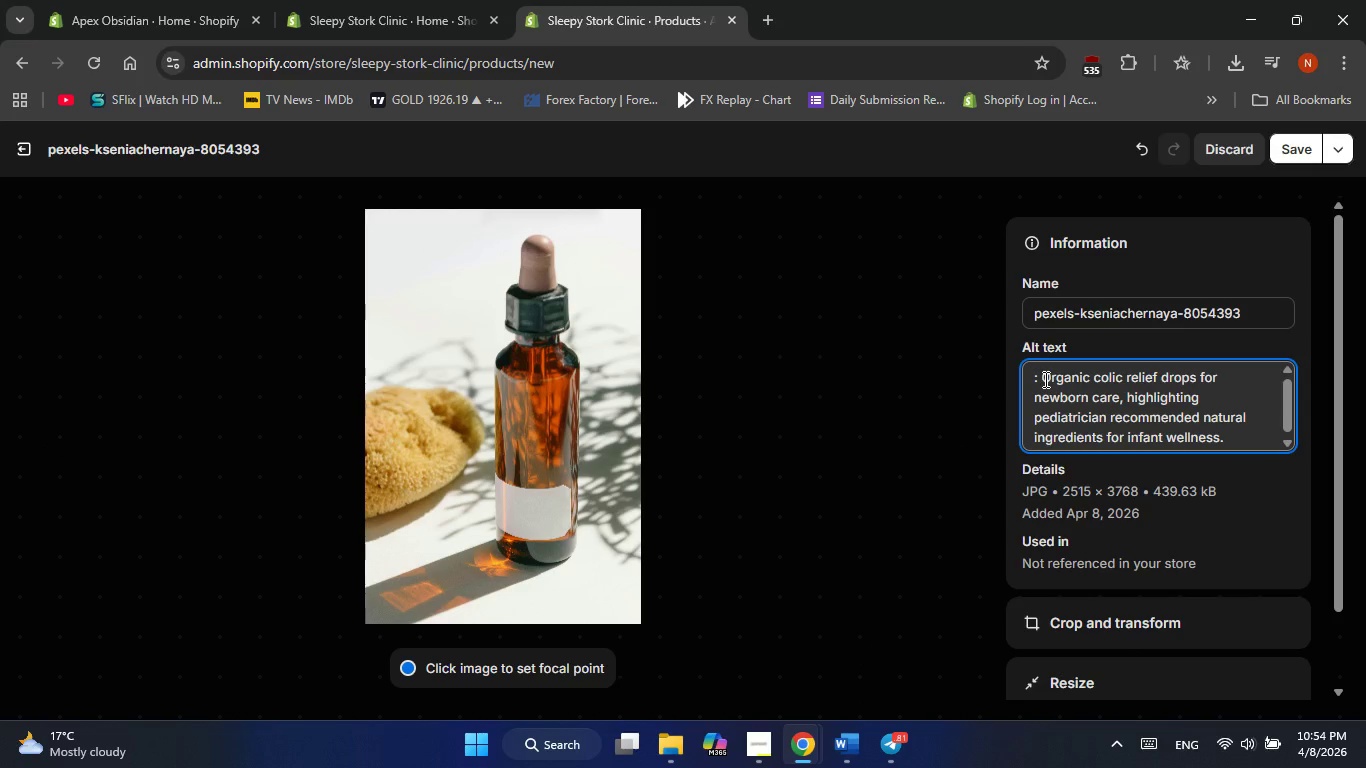 
scroll: coordinate [1044, 384], scroll_direction: up, amount: 1.0
 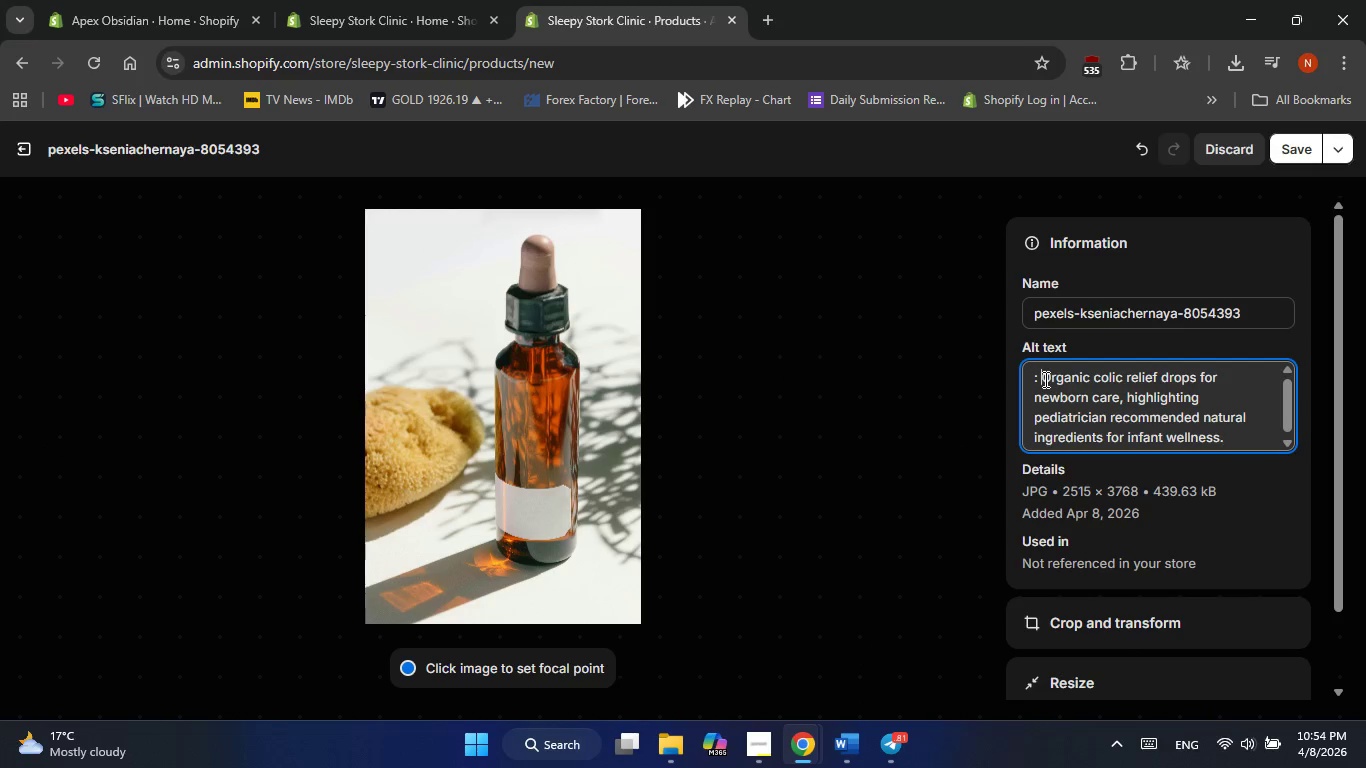 
key(Backspace)
 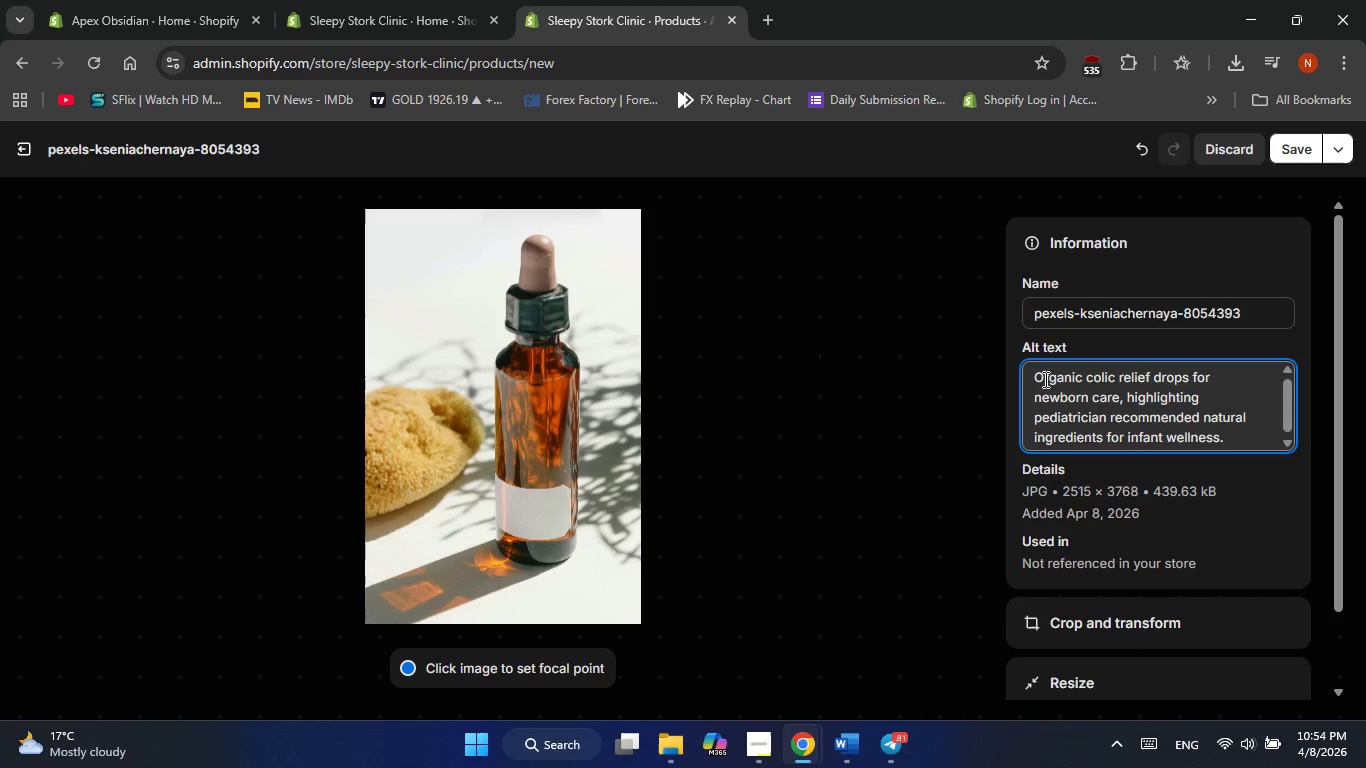 
key(Backspace)
 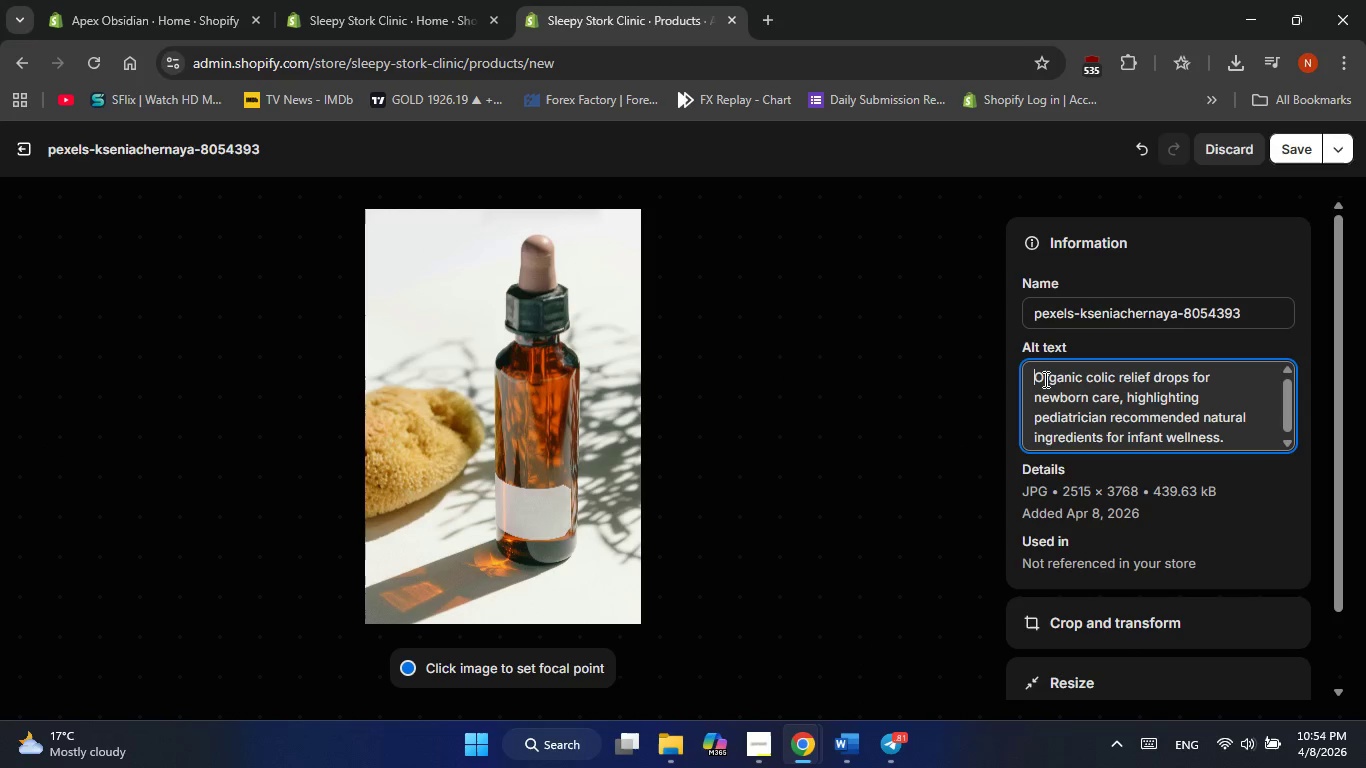 
key(Backspace)
 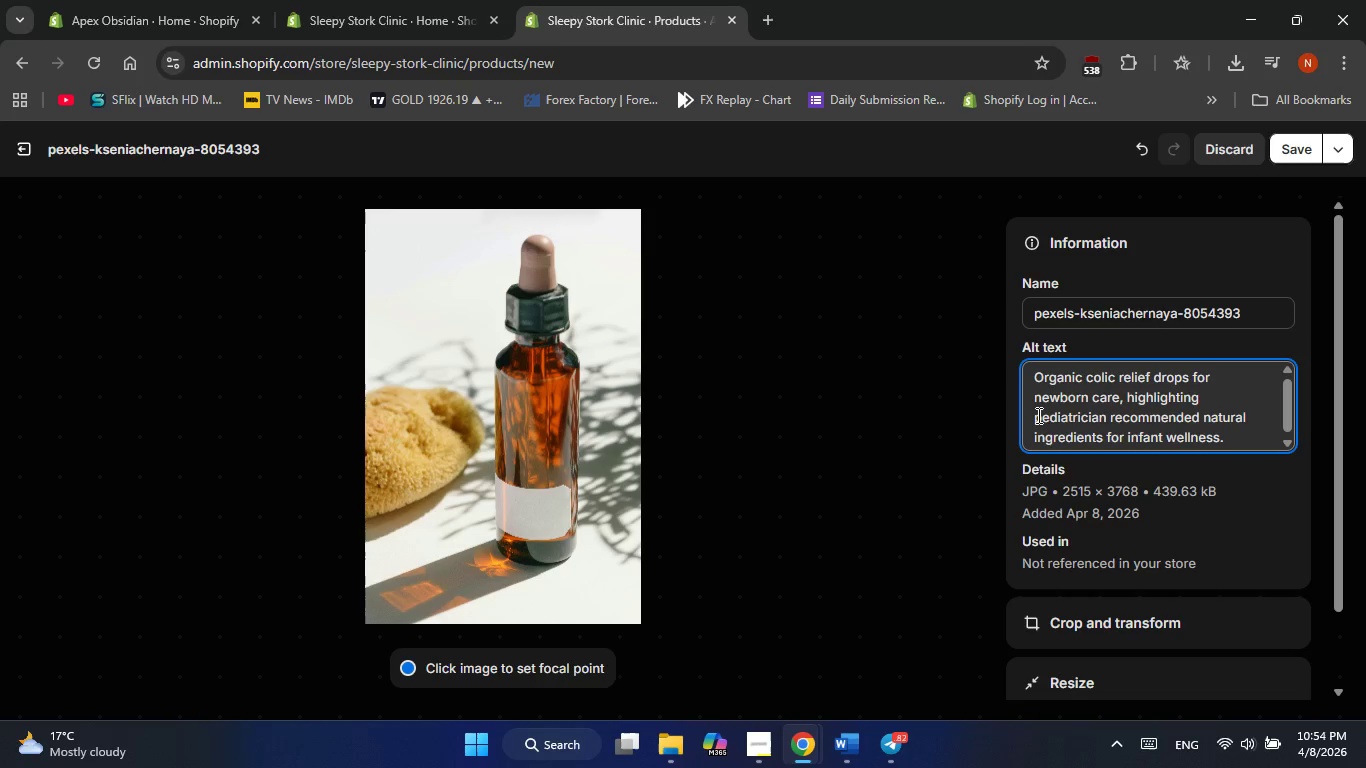 
wait(12.12)
 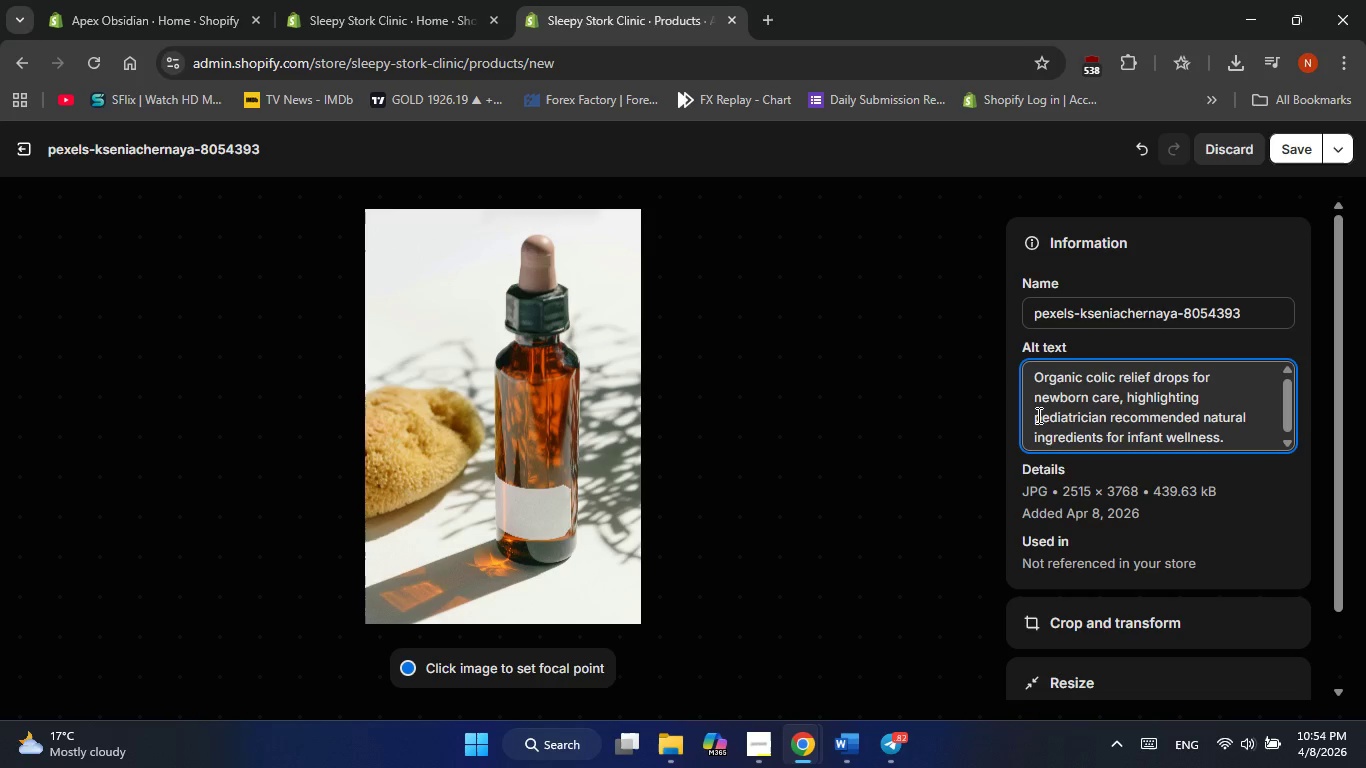 
left_click_drag(start_coordinate=[1203, 421], to_coordinate=[1230, 437])
 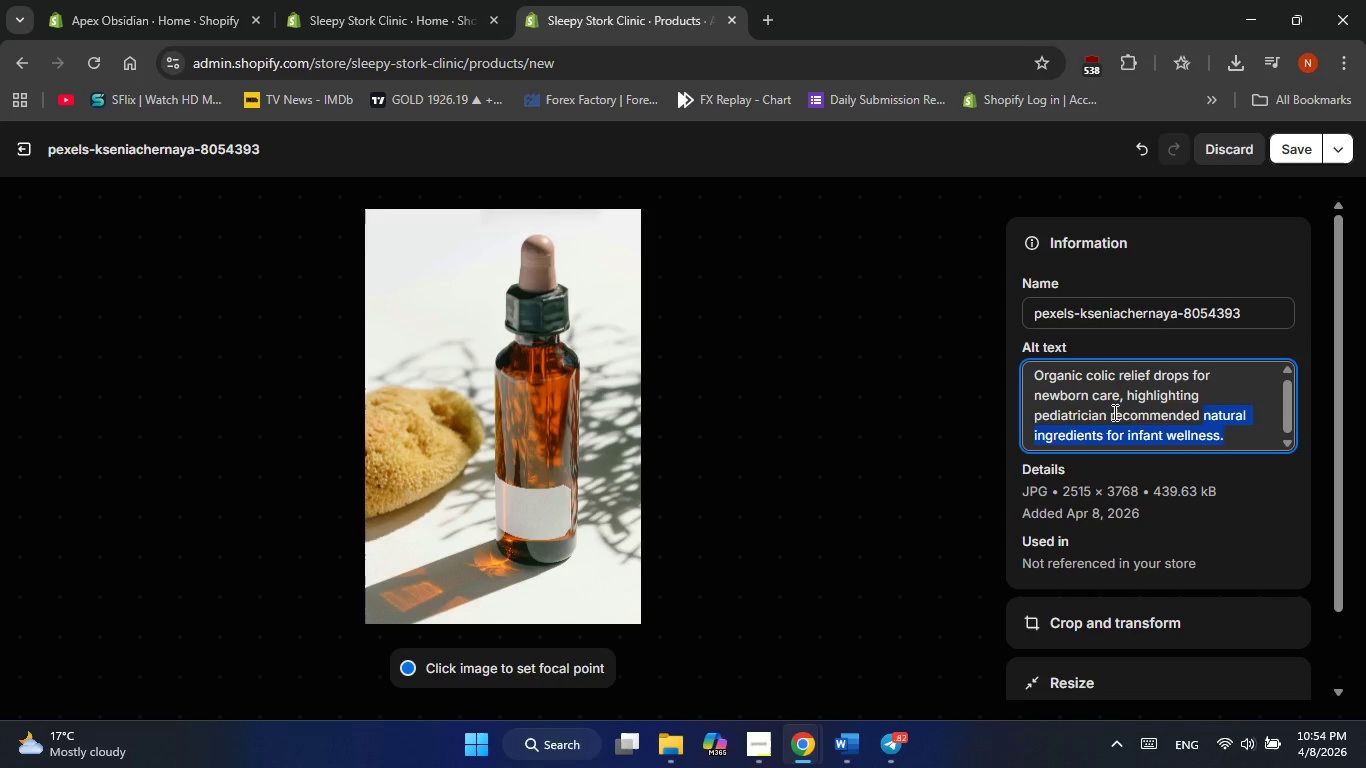 
left_click([1111, 413])
 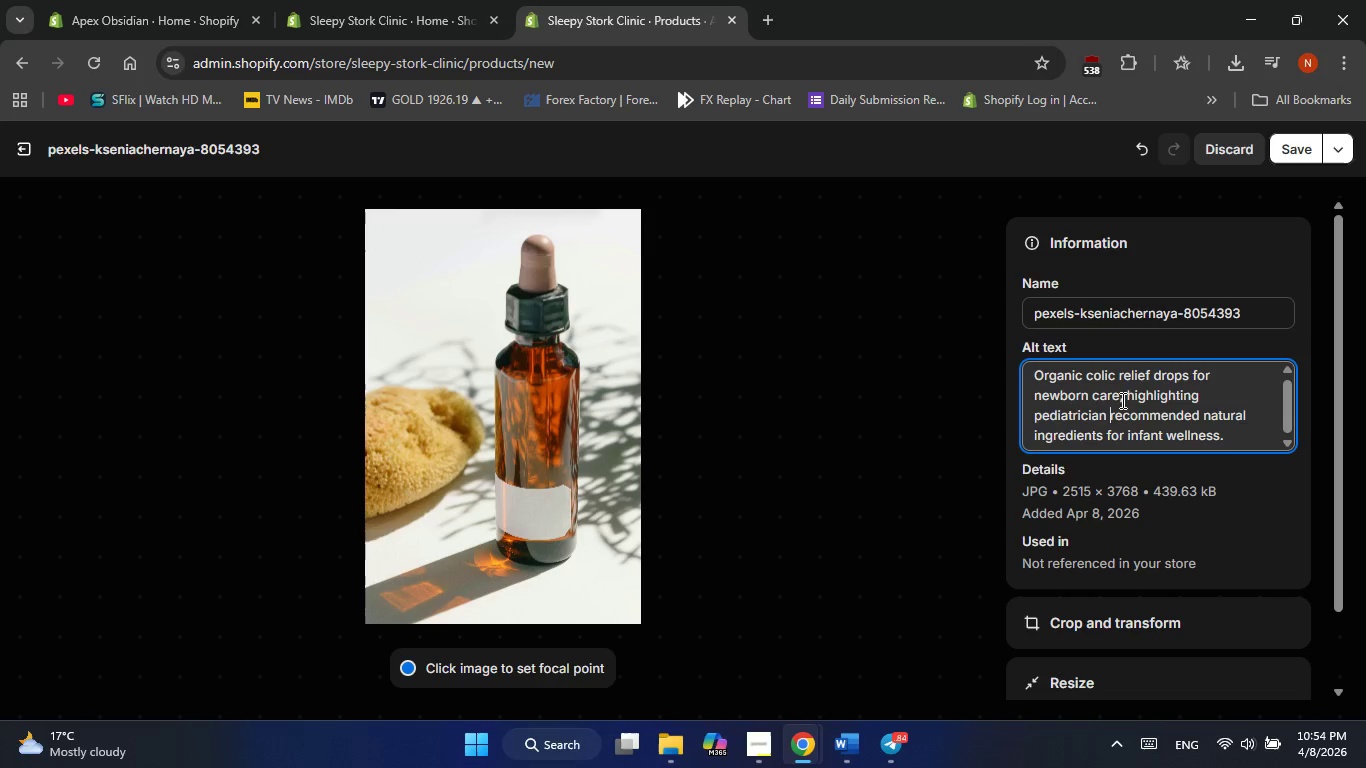 
wait(5.53)
 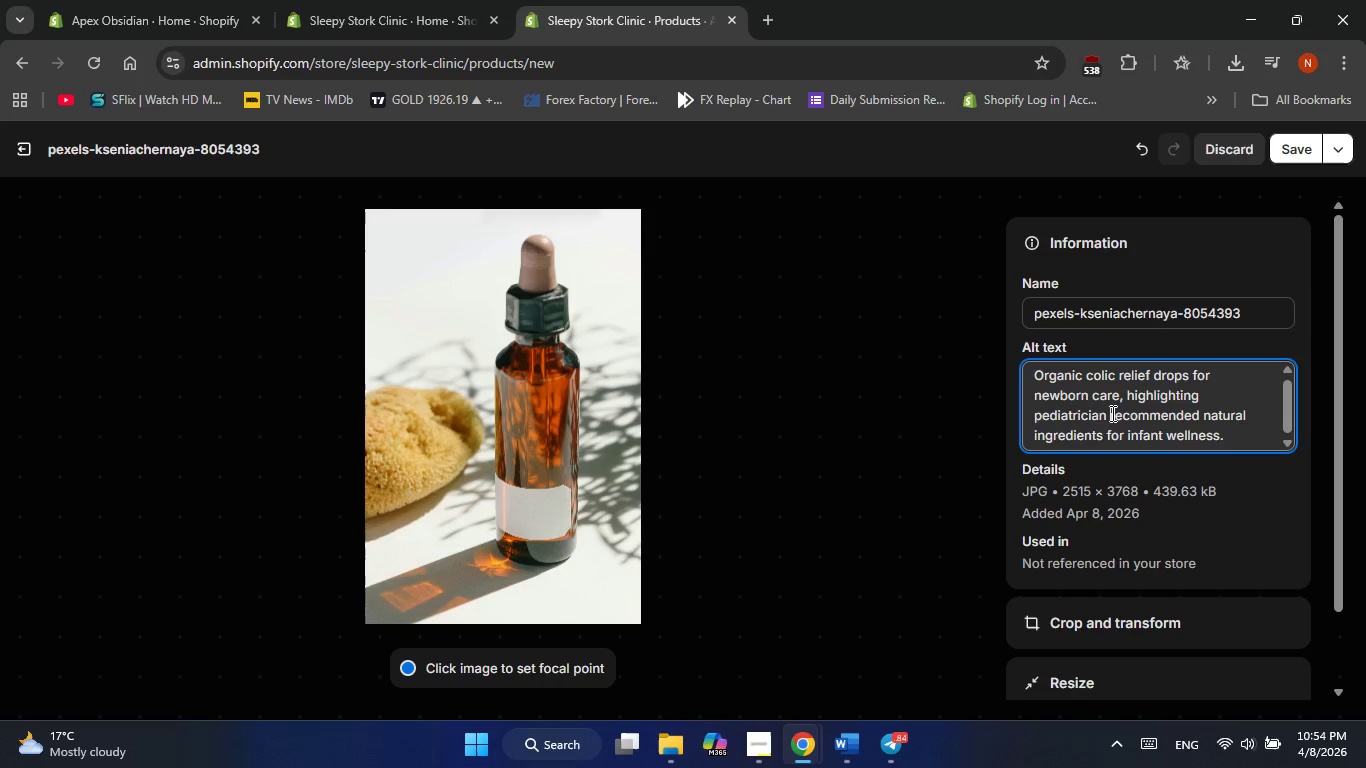 
left_click_drag(start_coordinate=[1127, 393], to_coordinate=[1187, 410])
 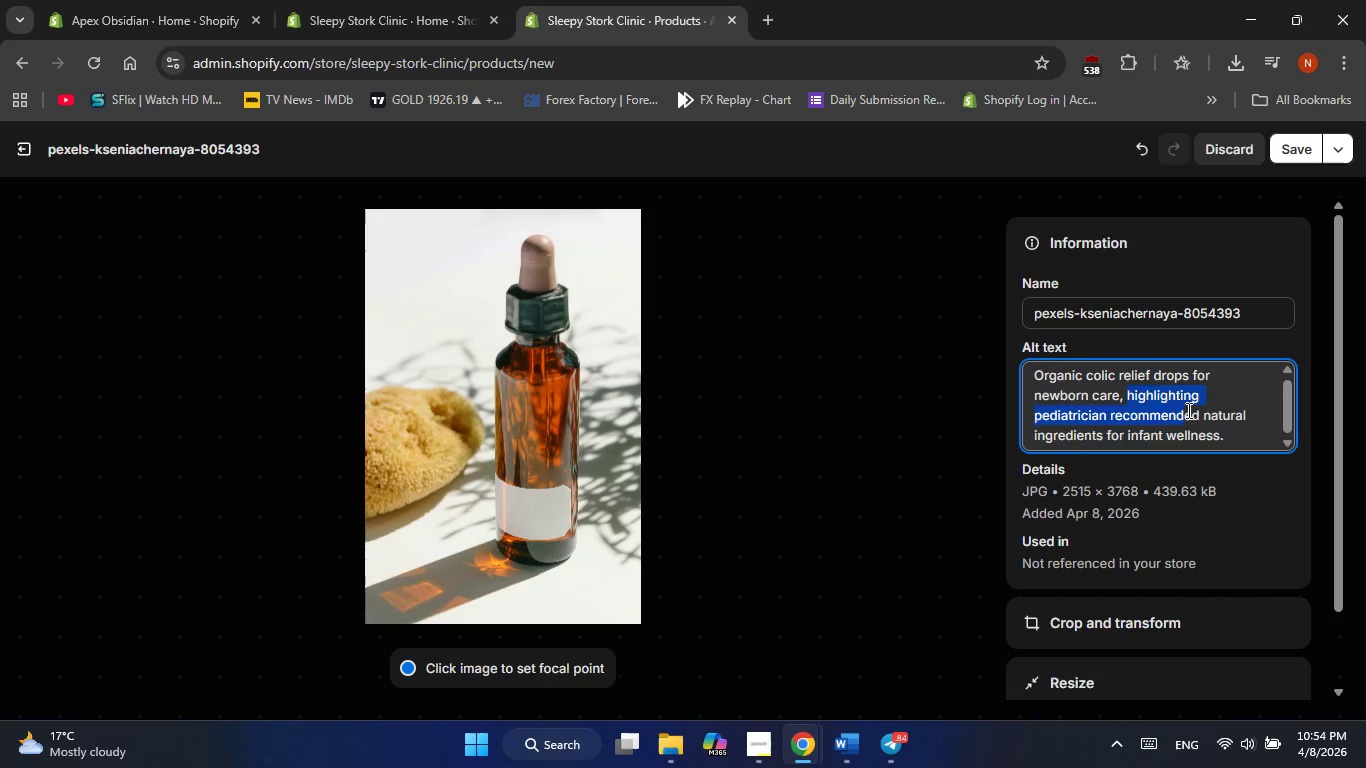 
key(Backspace)
 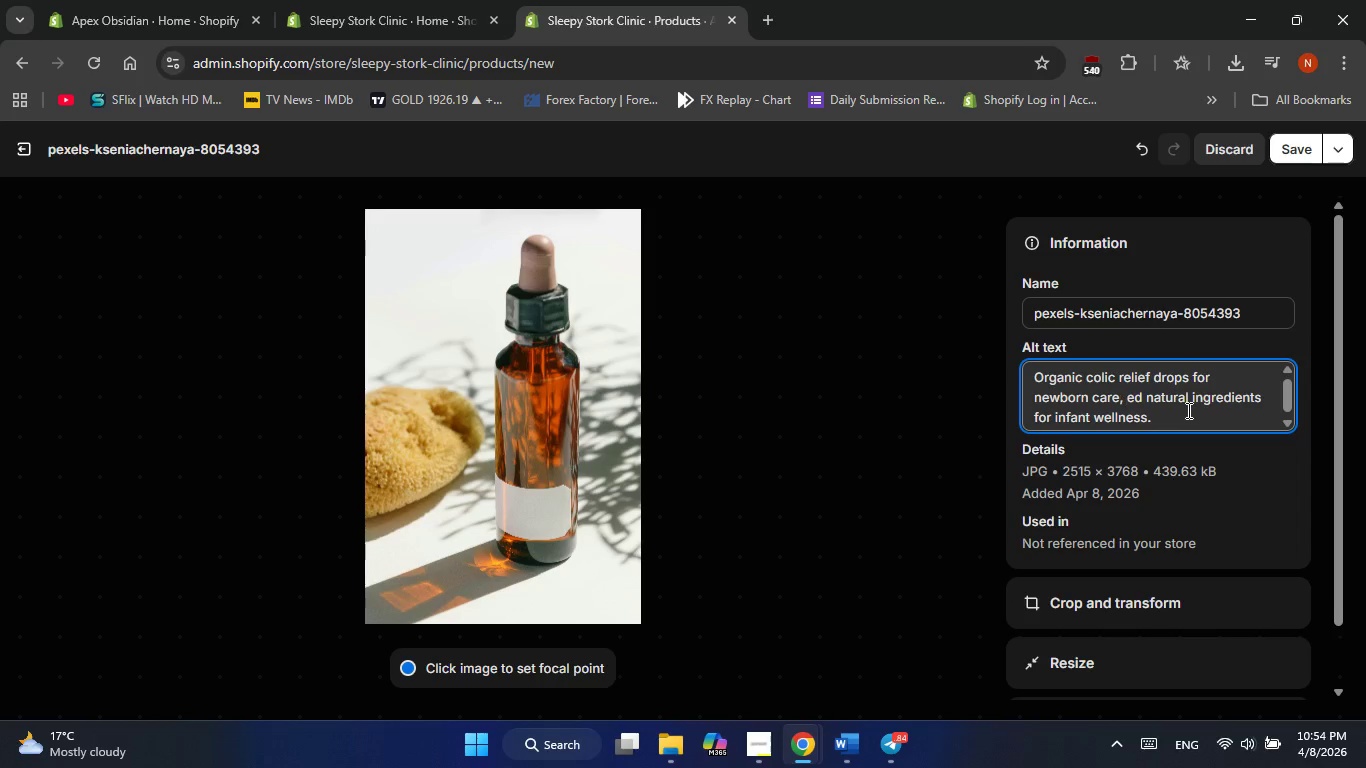 
key(Delete)
 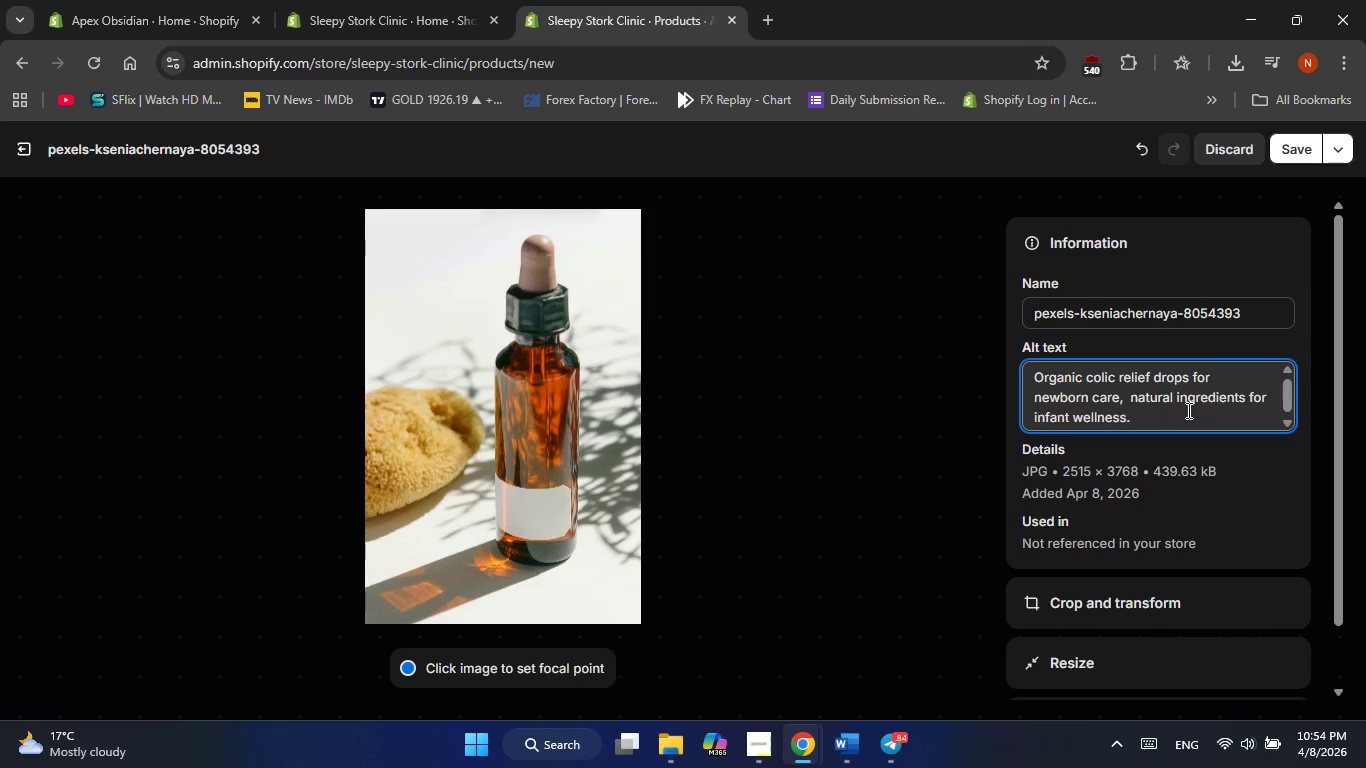 
key(Delete)
 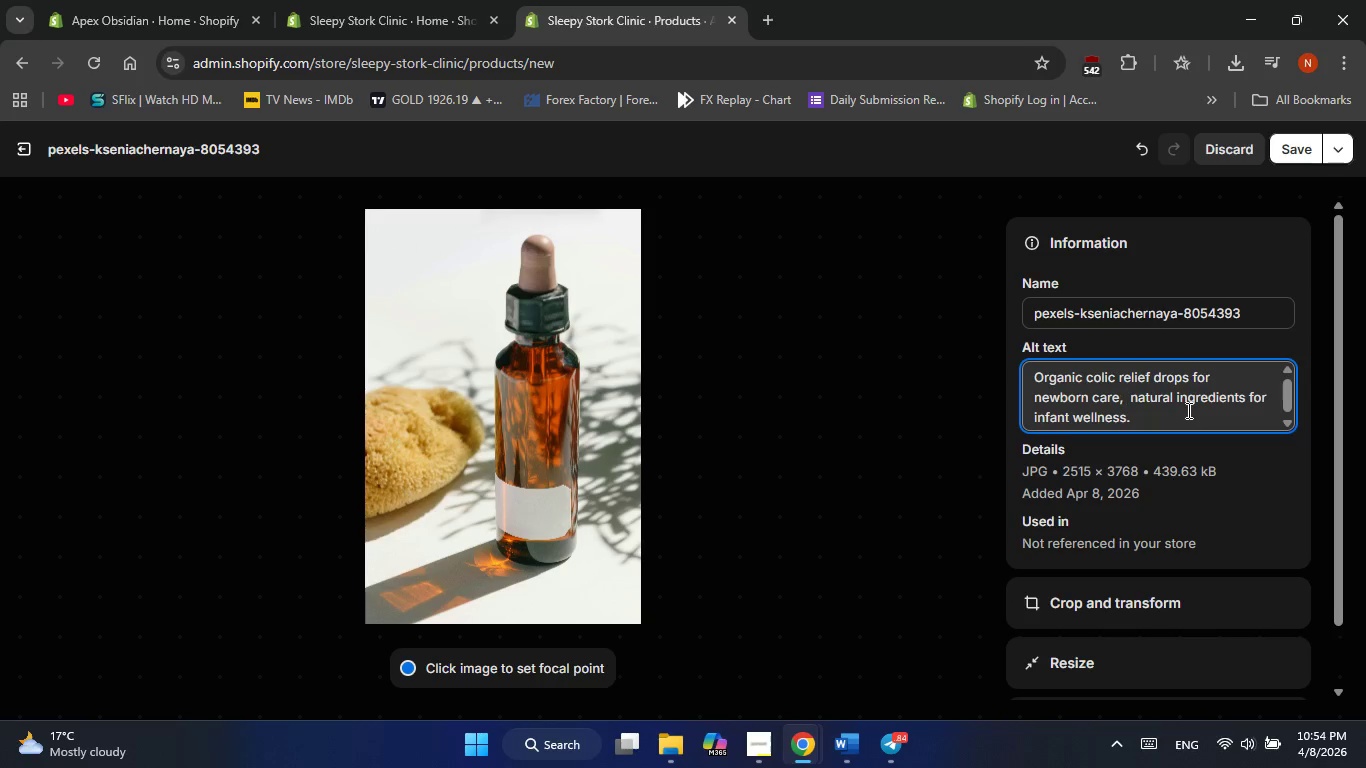 
key(Delete)
 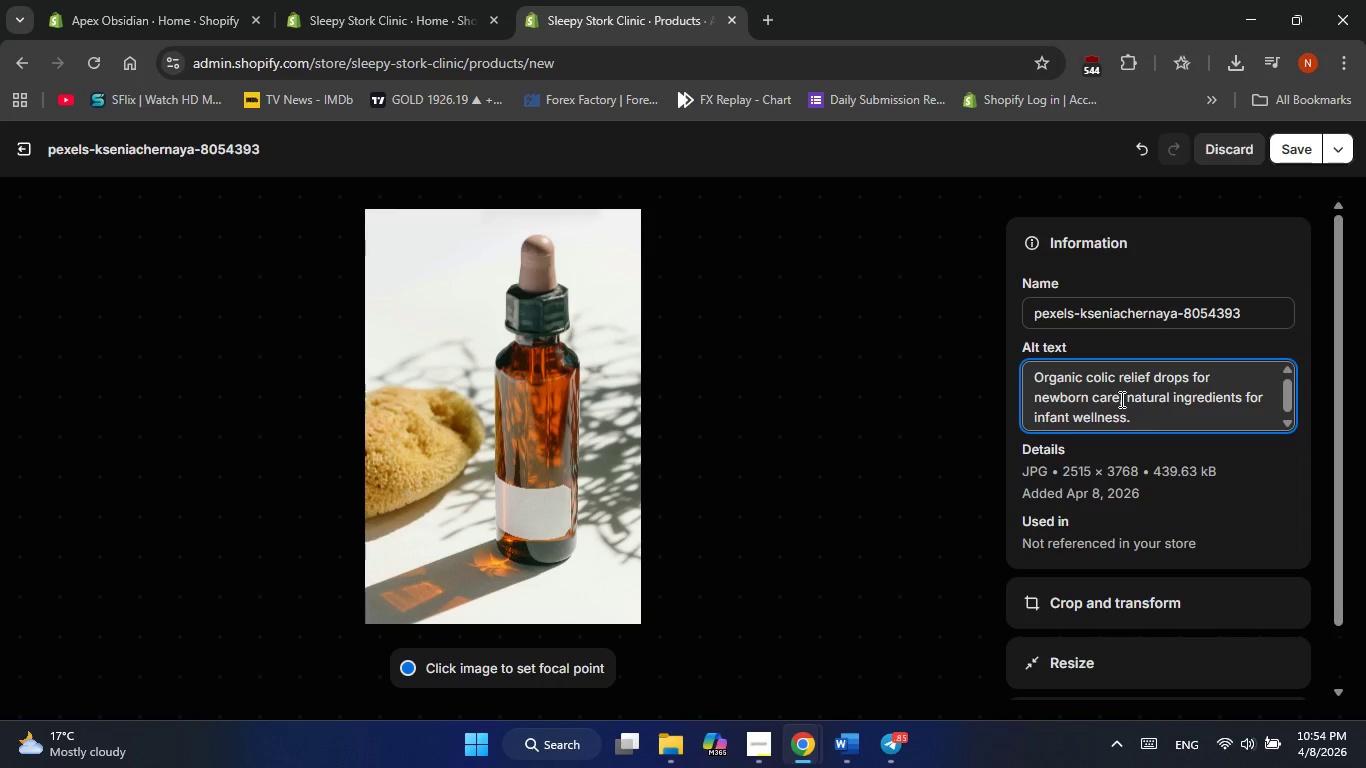 
left_click_drag(start_coordinate=[1120, 399], to_coordinate=[1141, 424])
 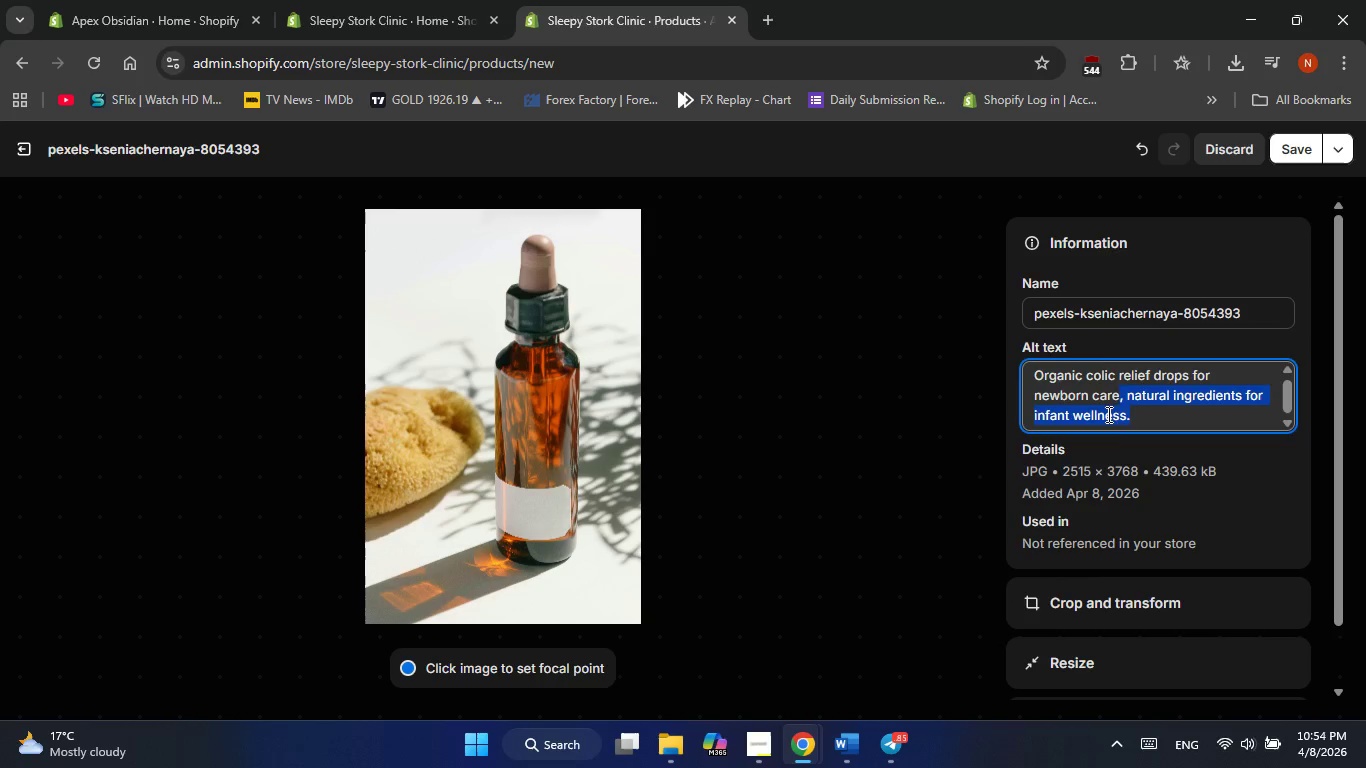 
right_click([1107, 414])
 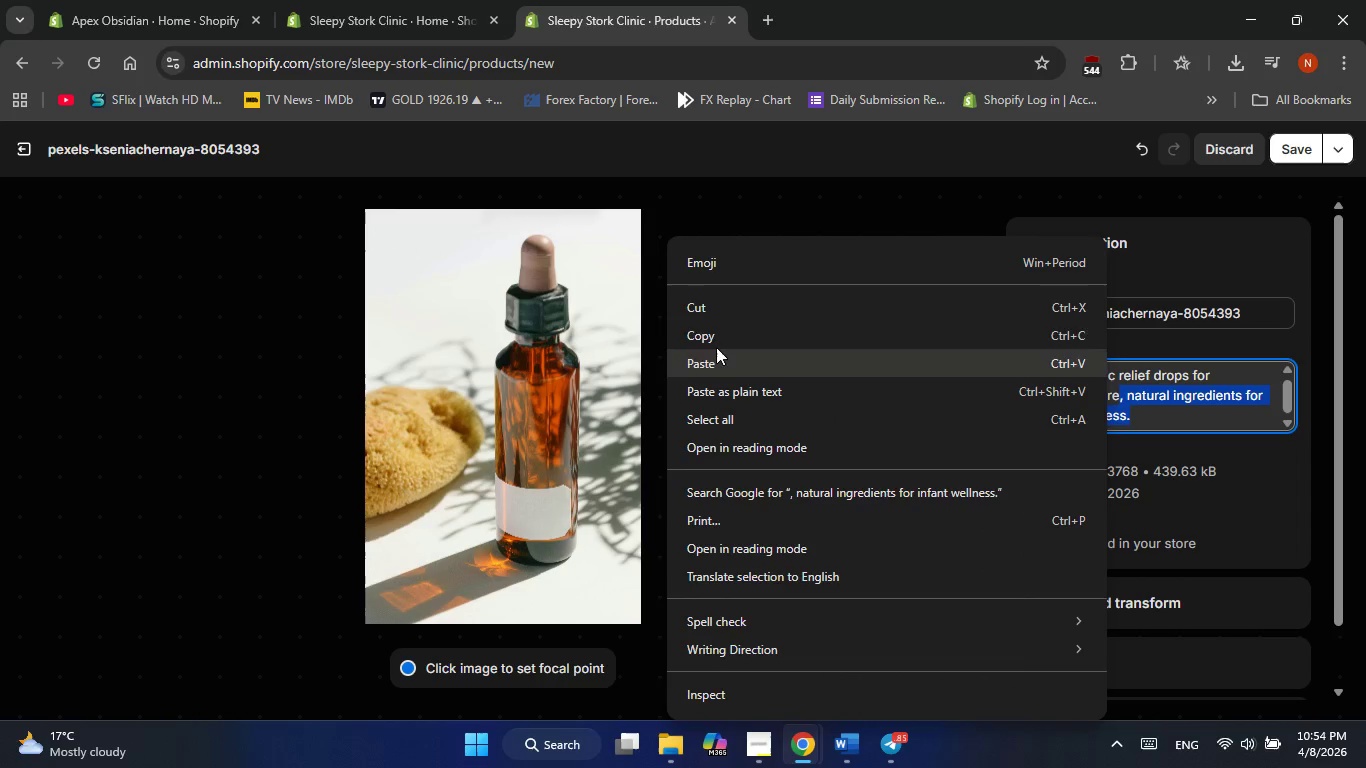 
left_click([714, 338])
 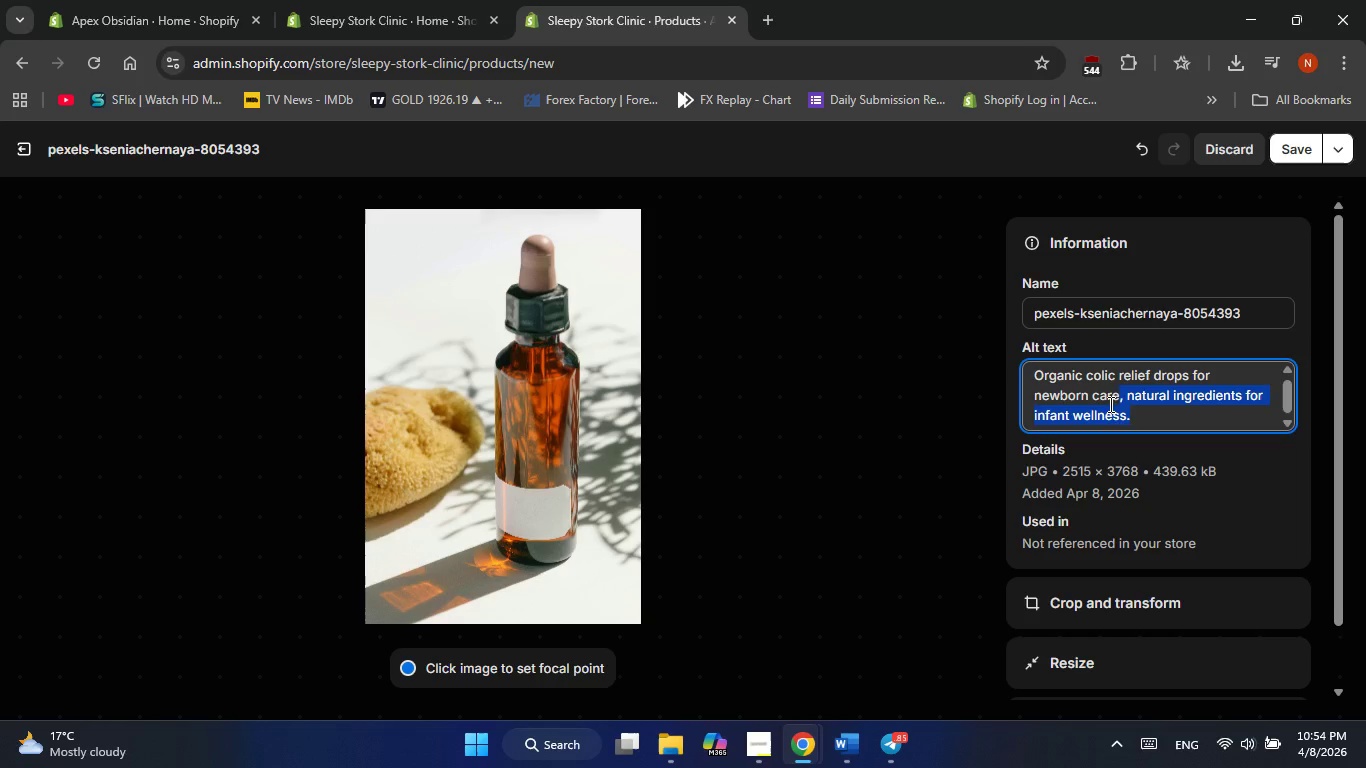 
right_click([1110, 413])
 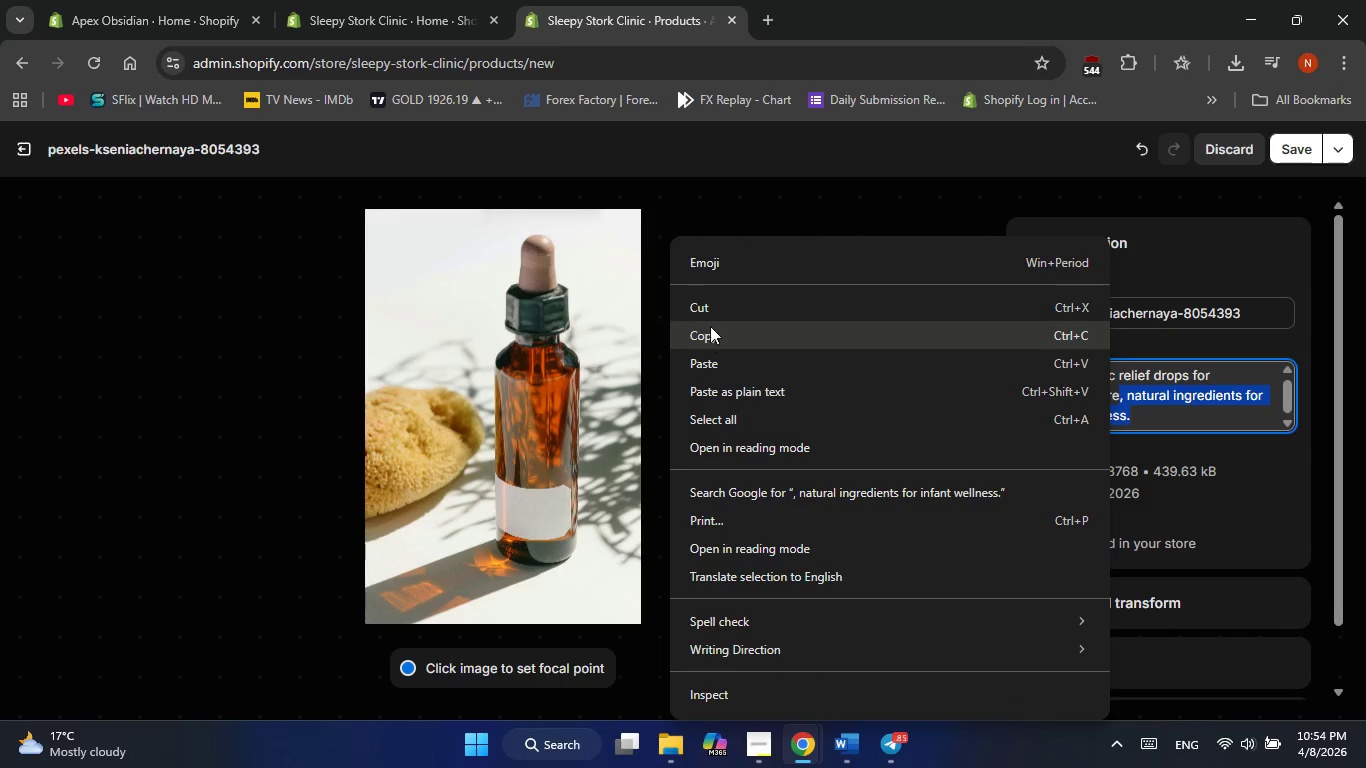 
left_click([711, 309])
 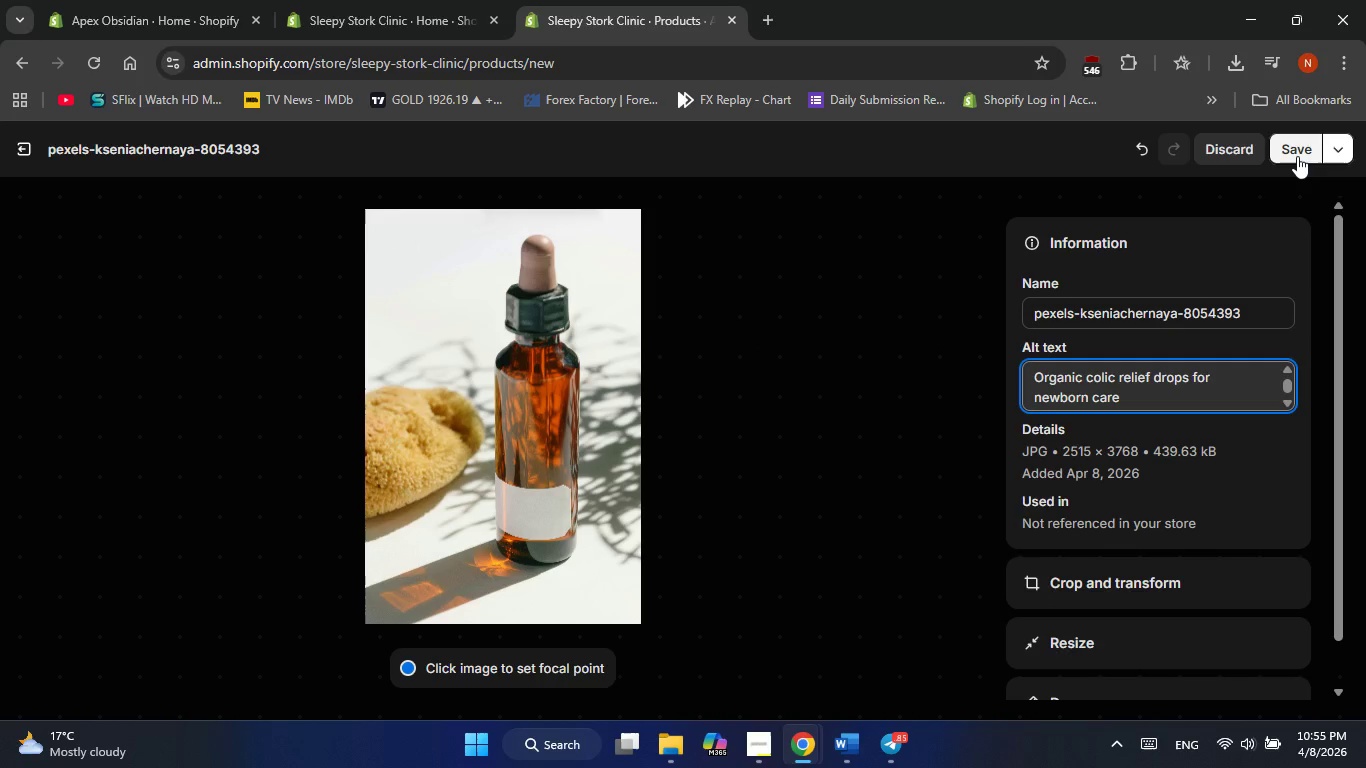 
left_click([1297, 156])
 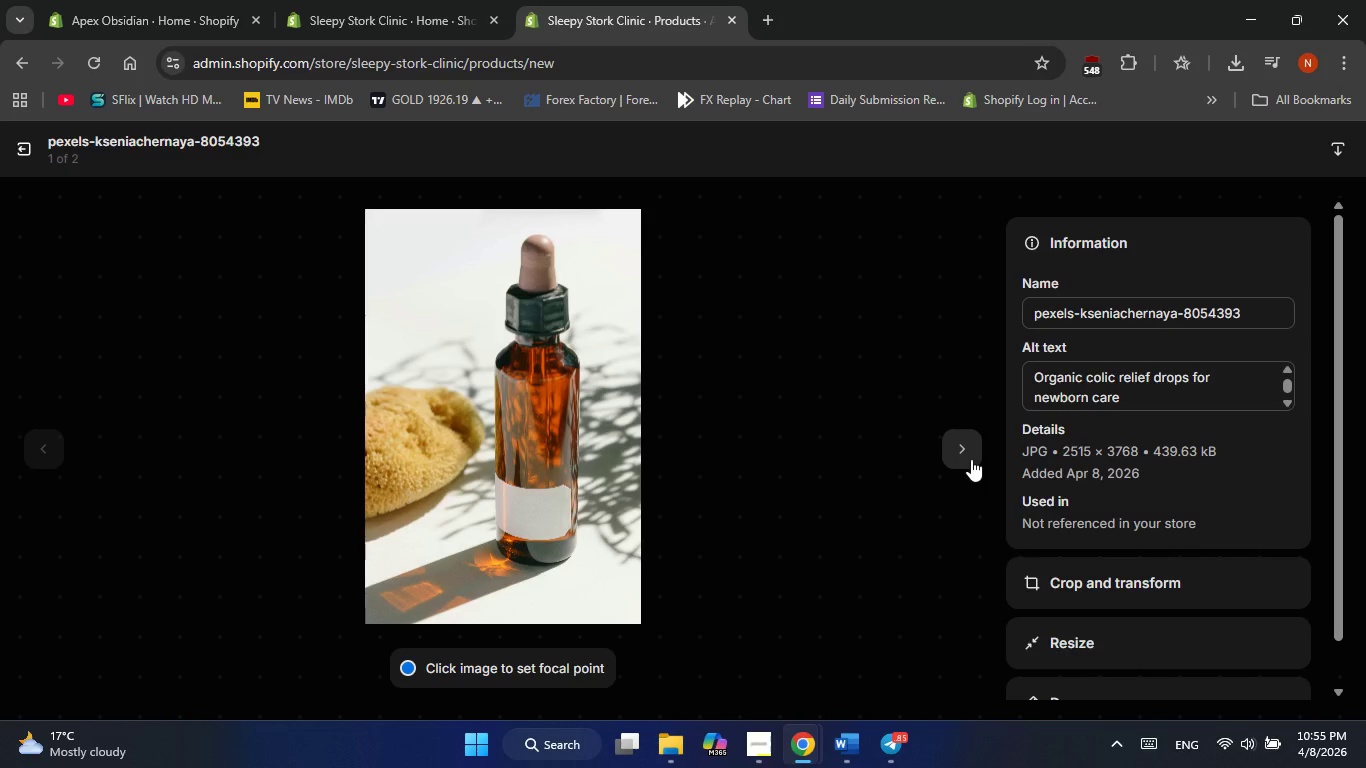 
left_click([971, 459])
 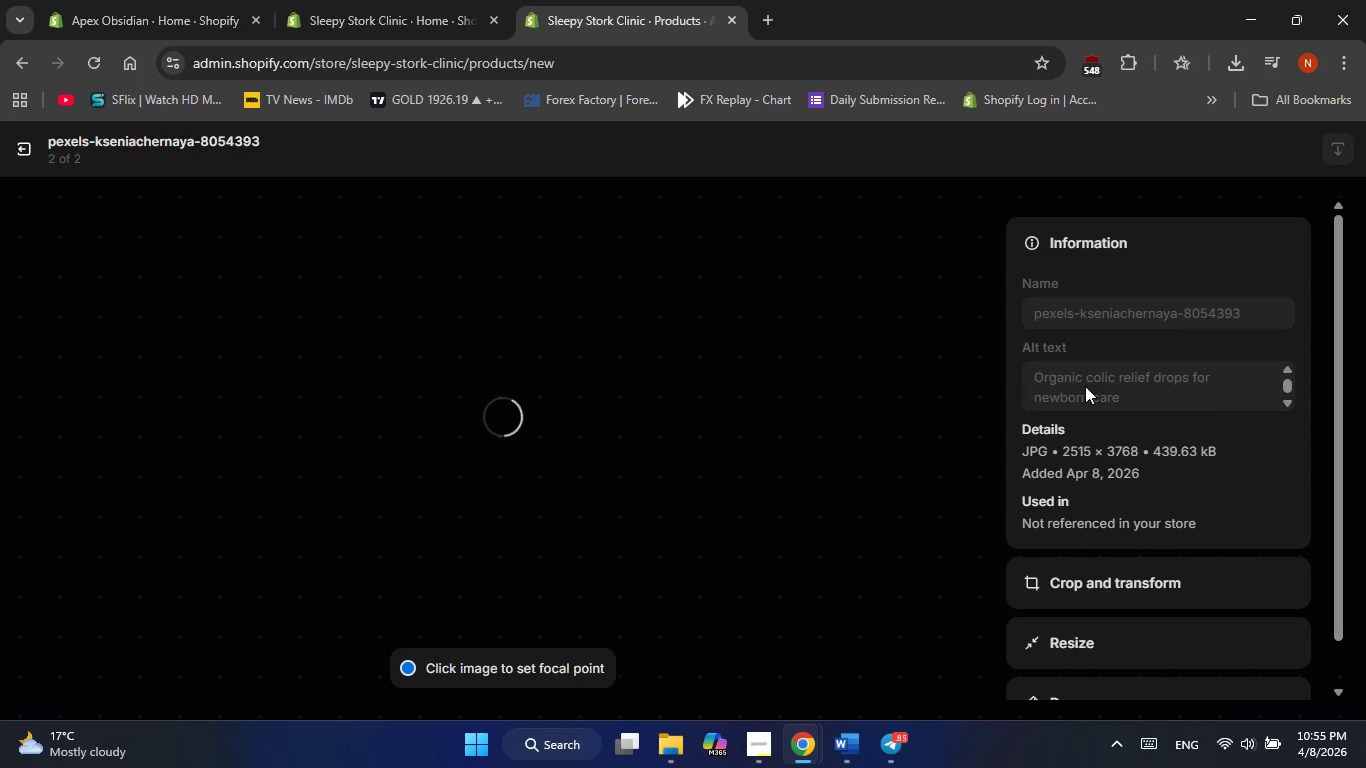 
left_click([1085, 386])
 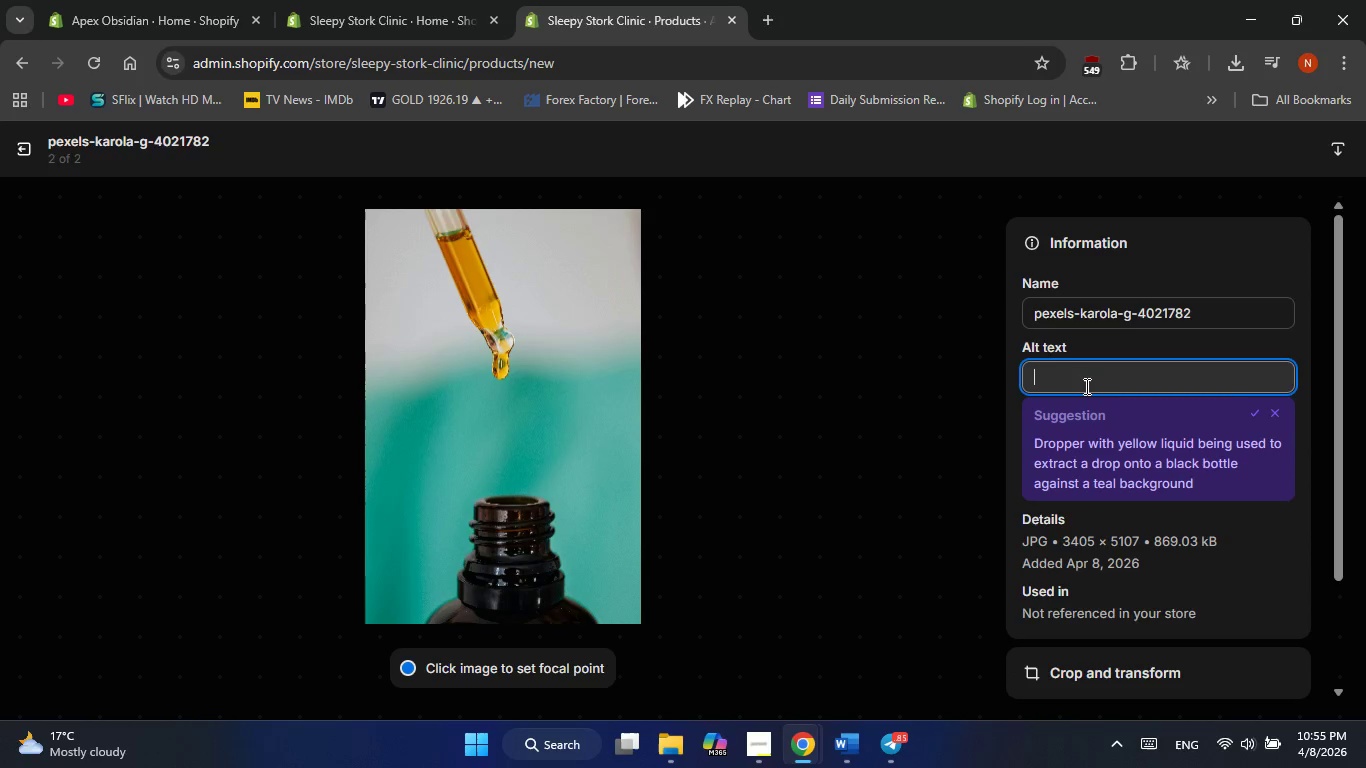 
right_click([1085, 386])
 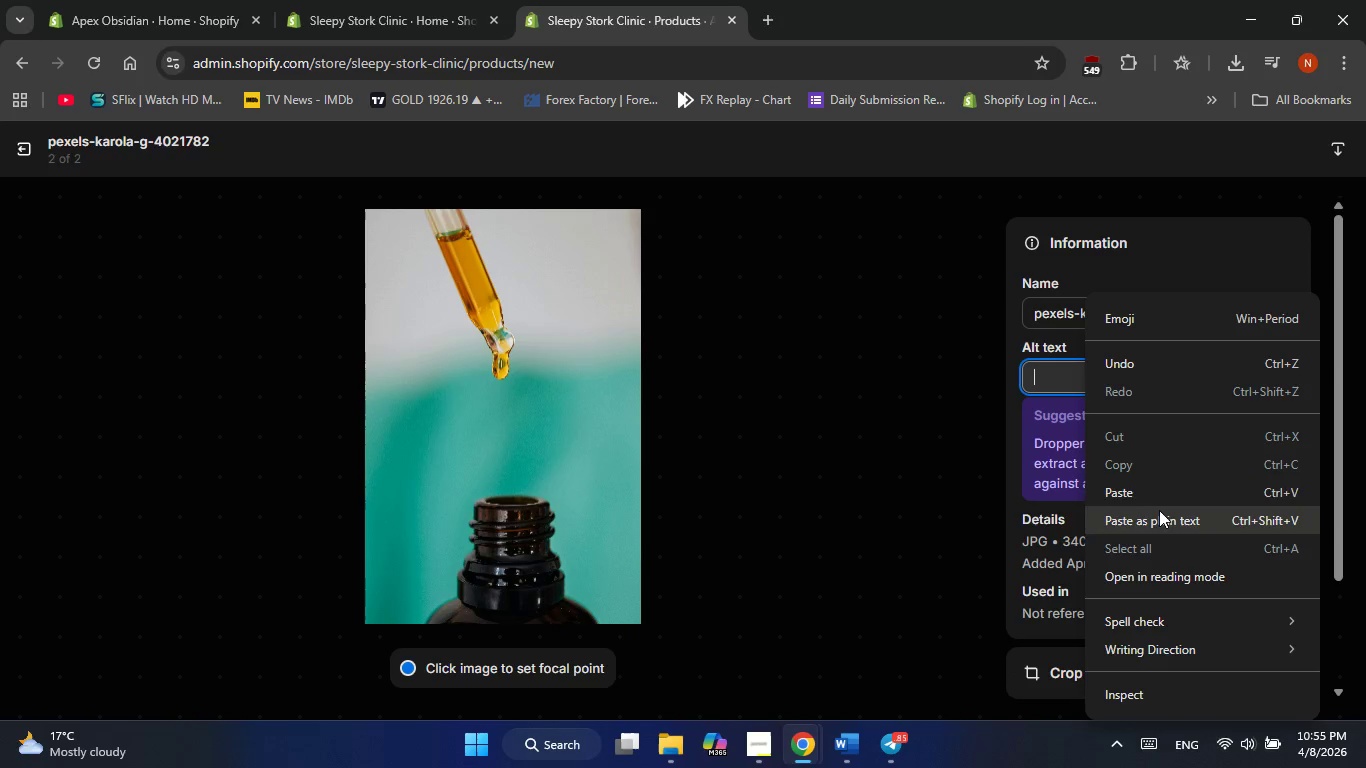 
left_click([1159, 497])
 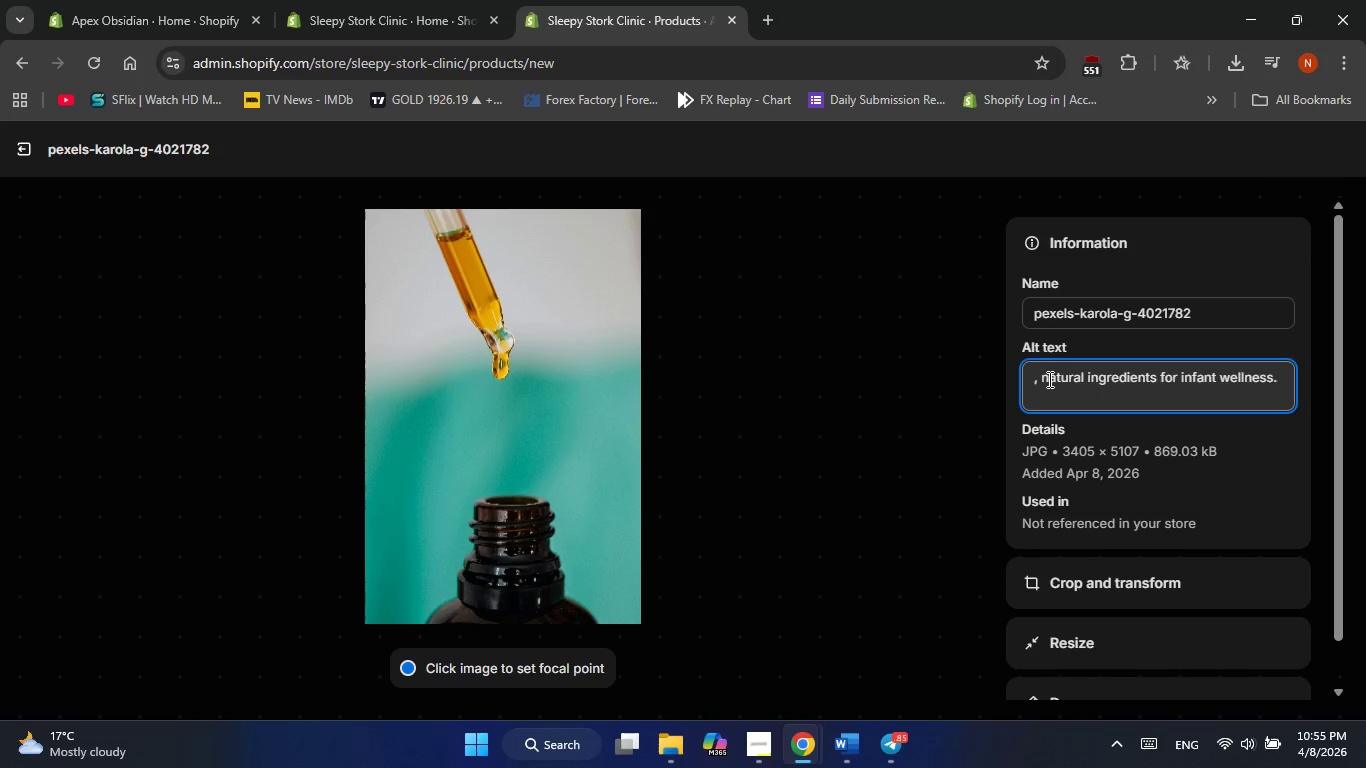 
left_click([1048, 379])
 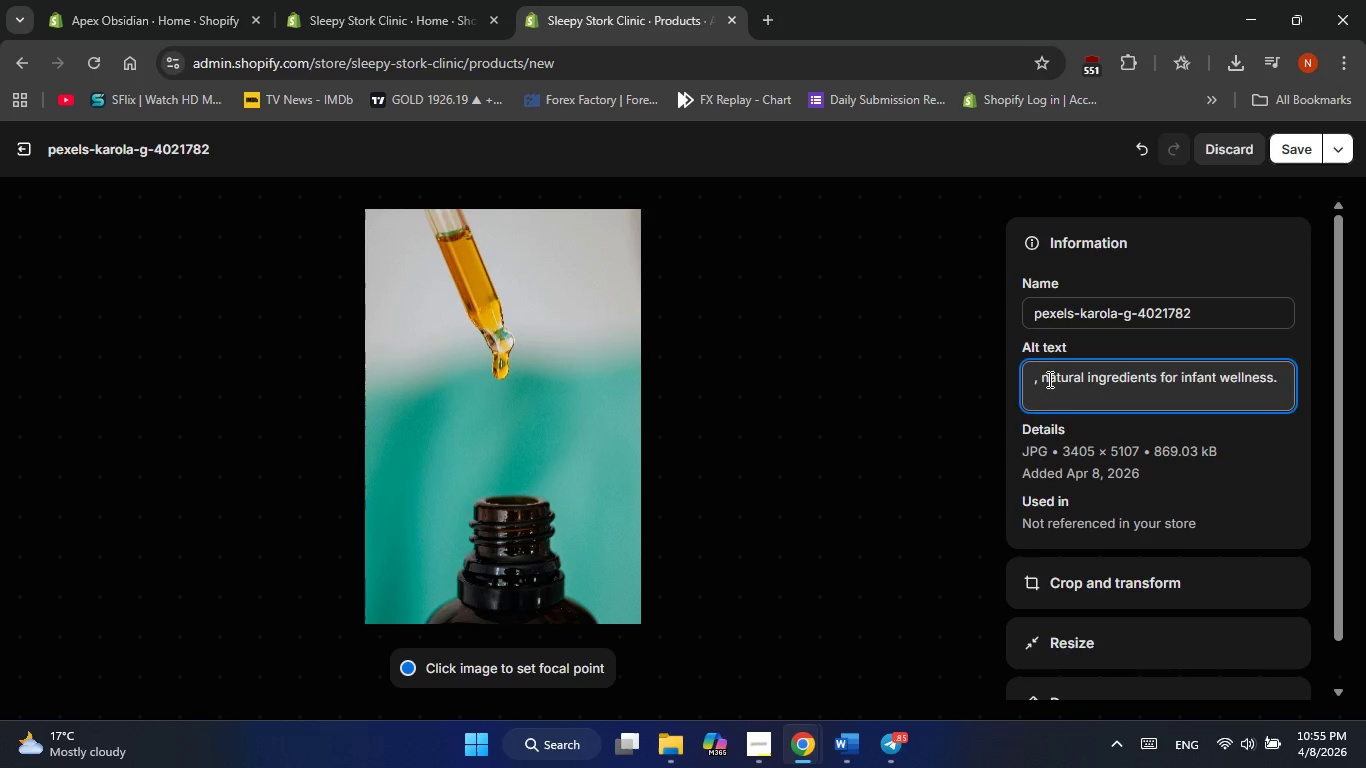 
key(ArrowLeft)
 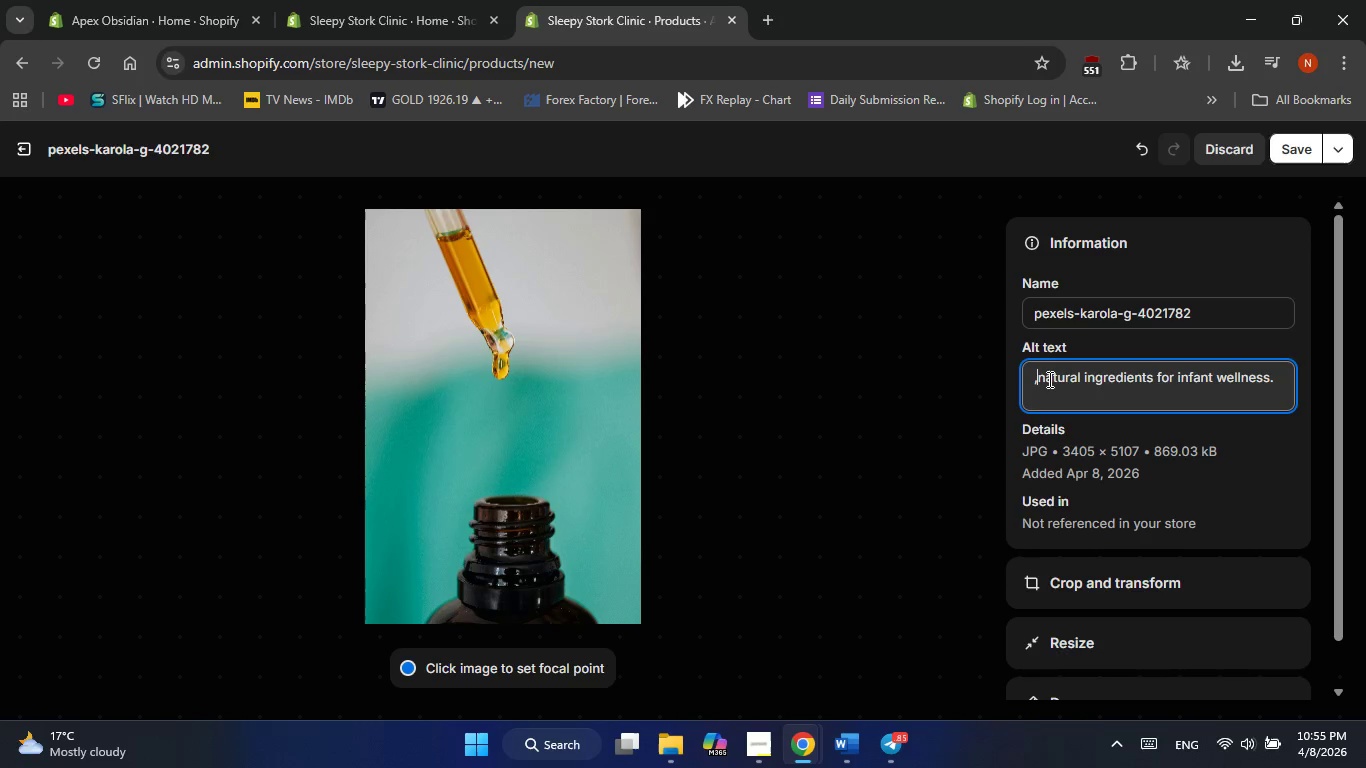 
key(Backspace)
 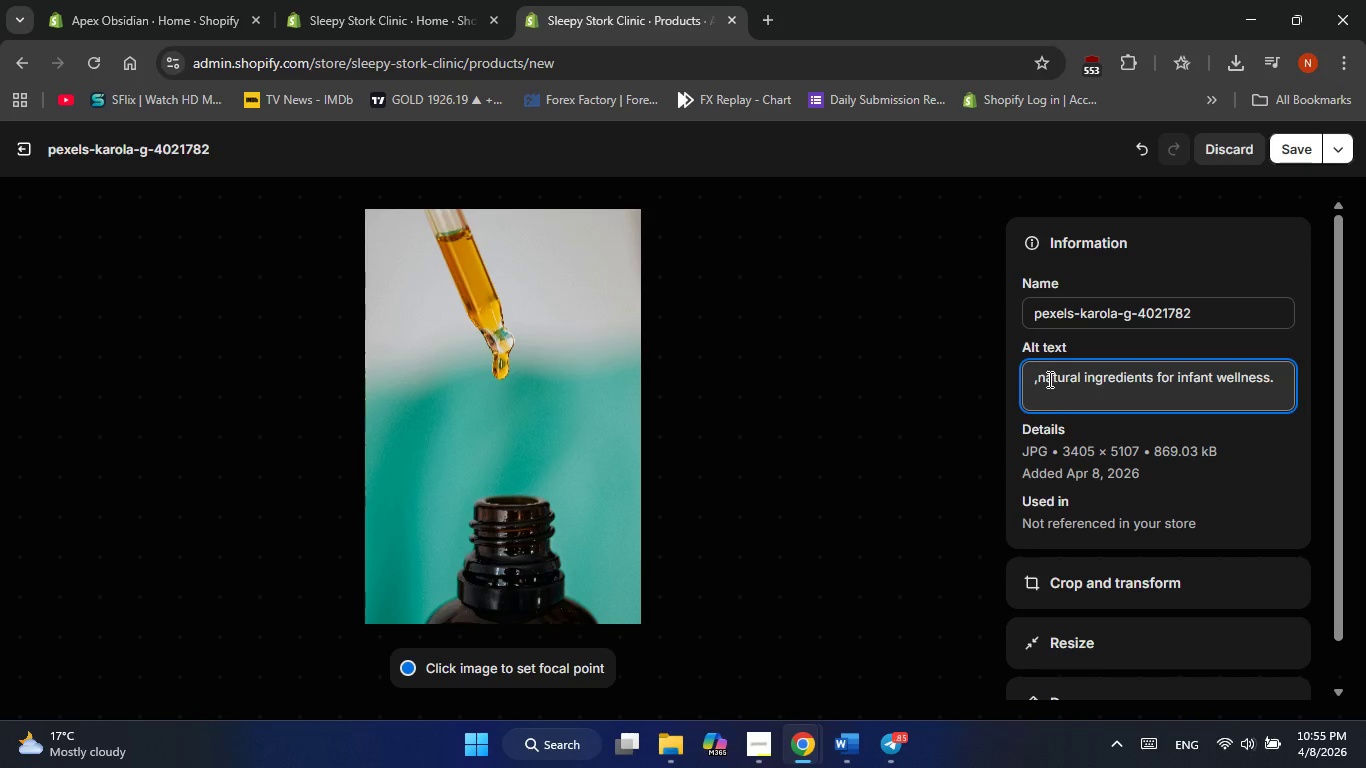 
key(Backspace)
 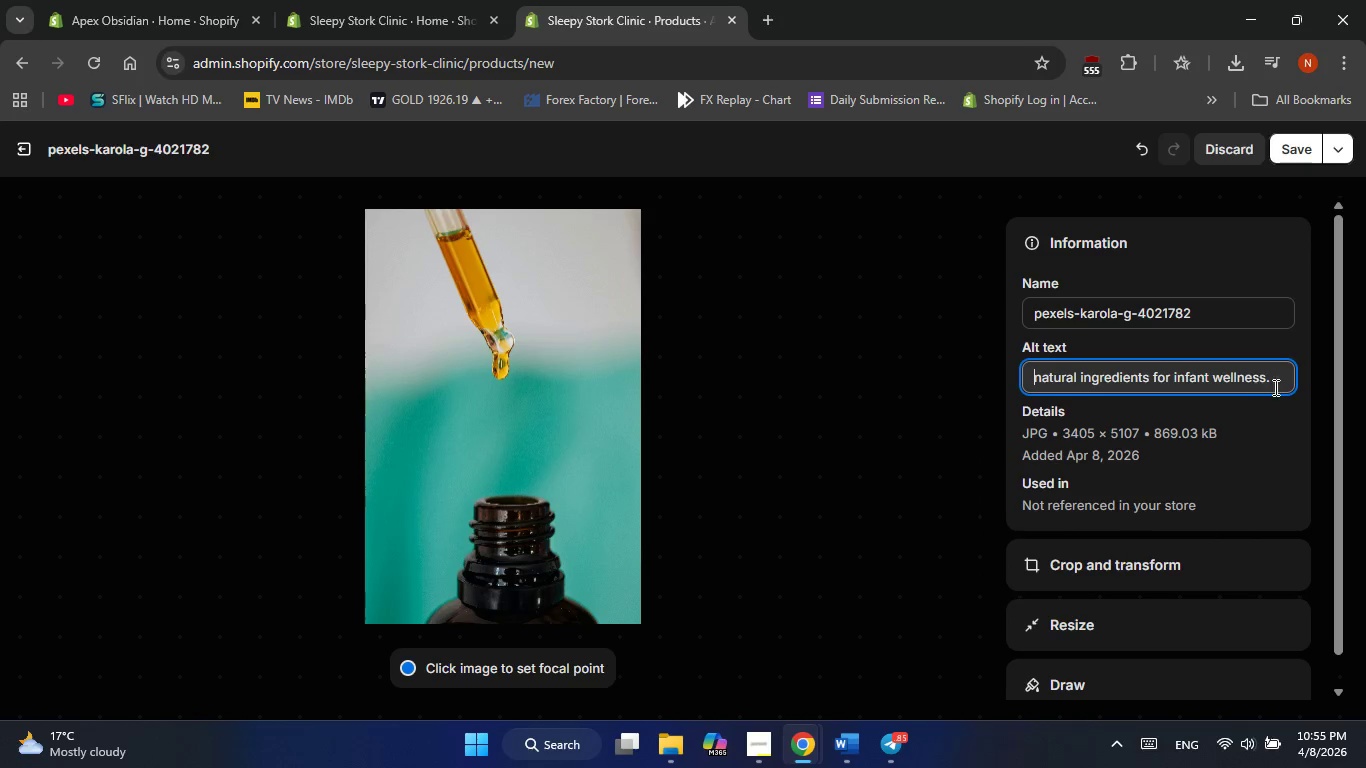 
left_click([1289, 384])
 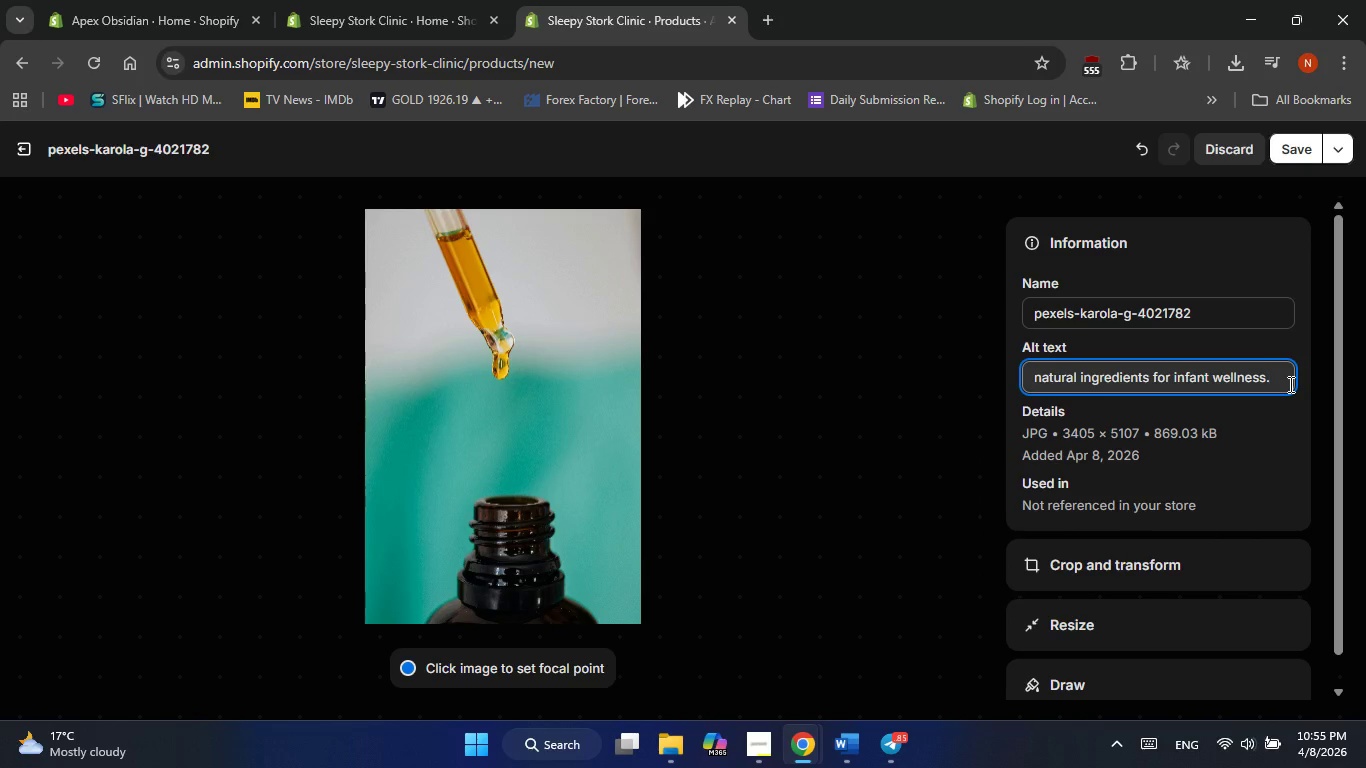 
key(Backspace)
 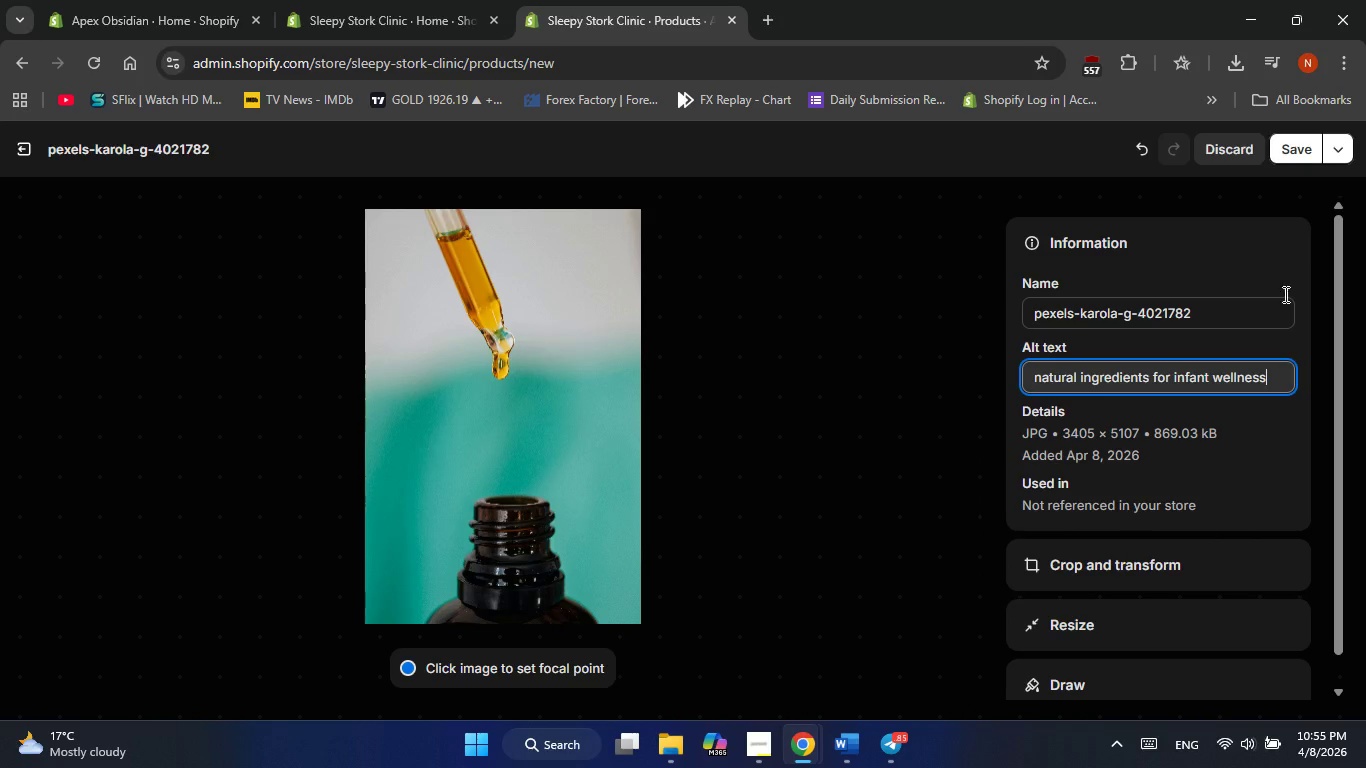 
left_click([1279, 150])
 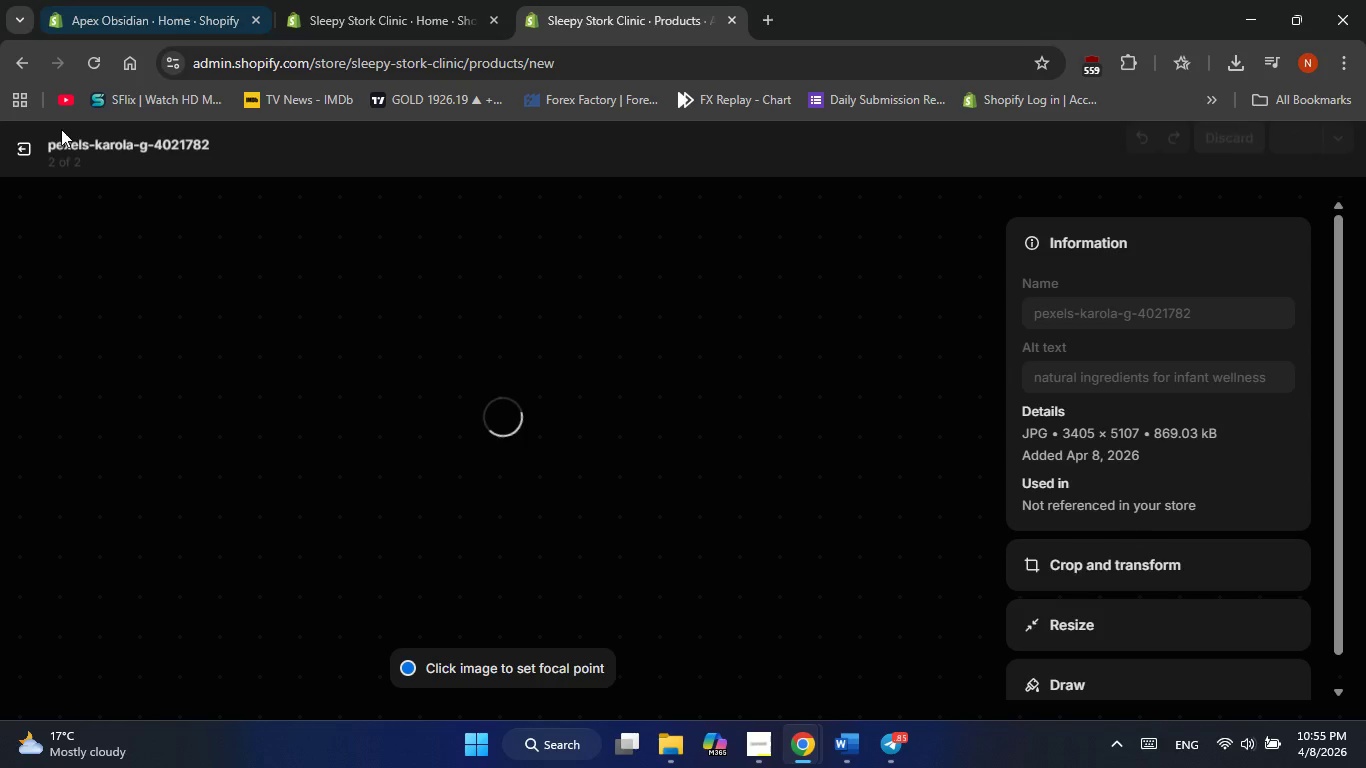 
mouse_move([33, 133])
 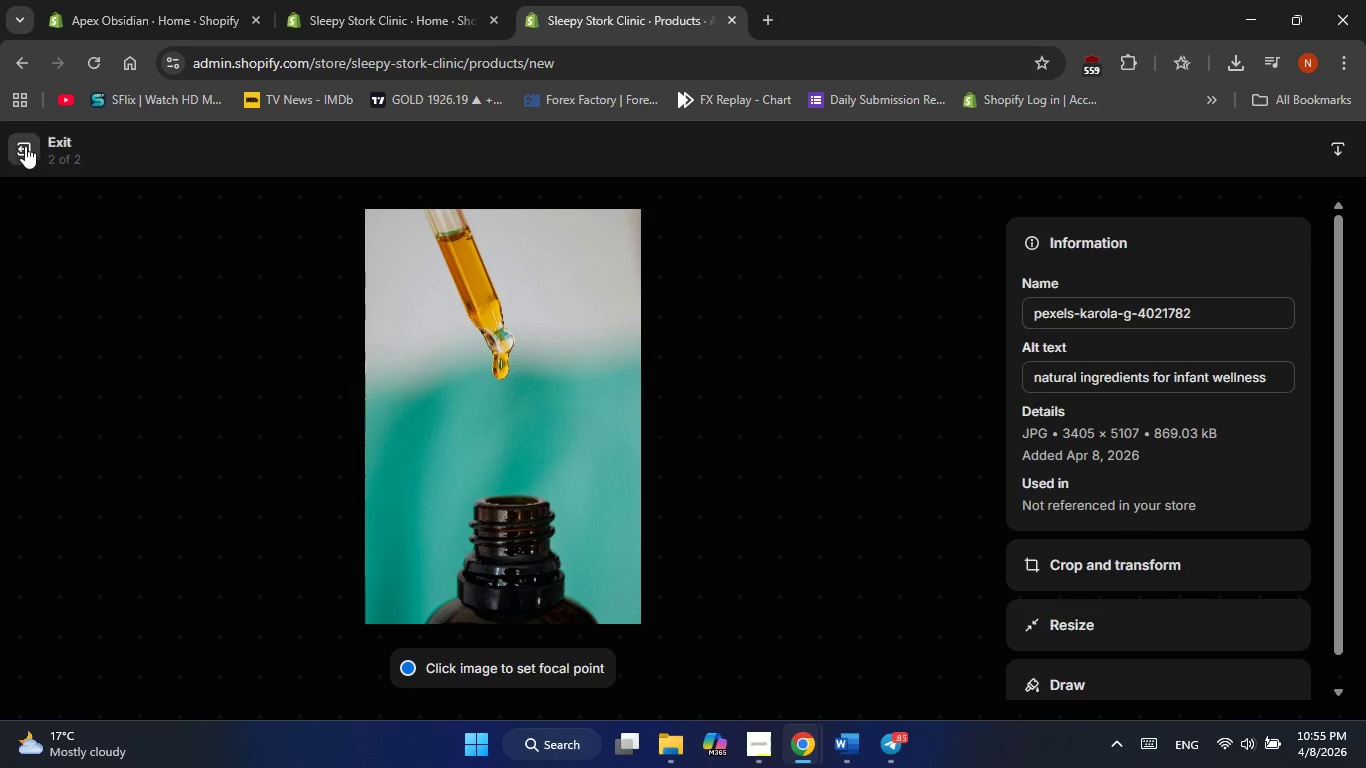 
left_click([24, 148])
 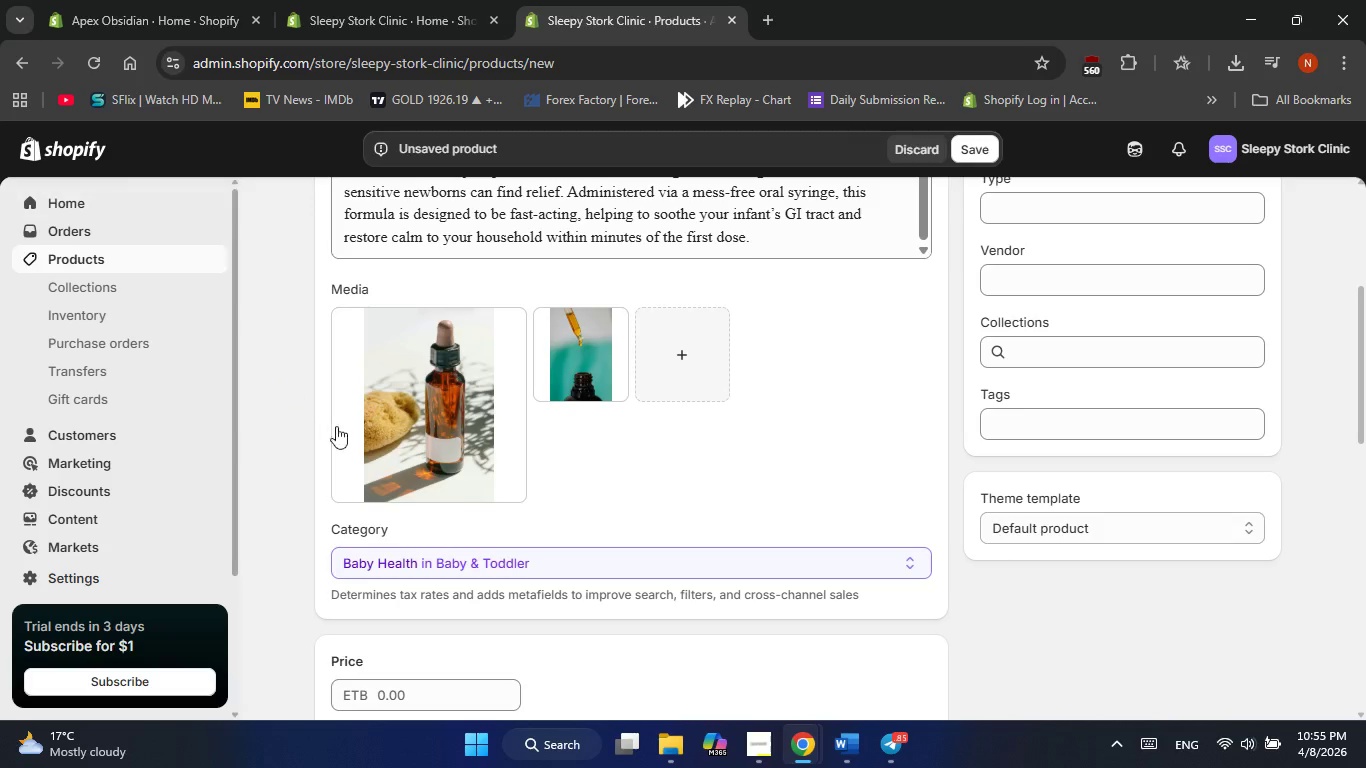 
scroll: coordinate [548, 402], scroll_direction: down, amount: 3.0
 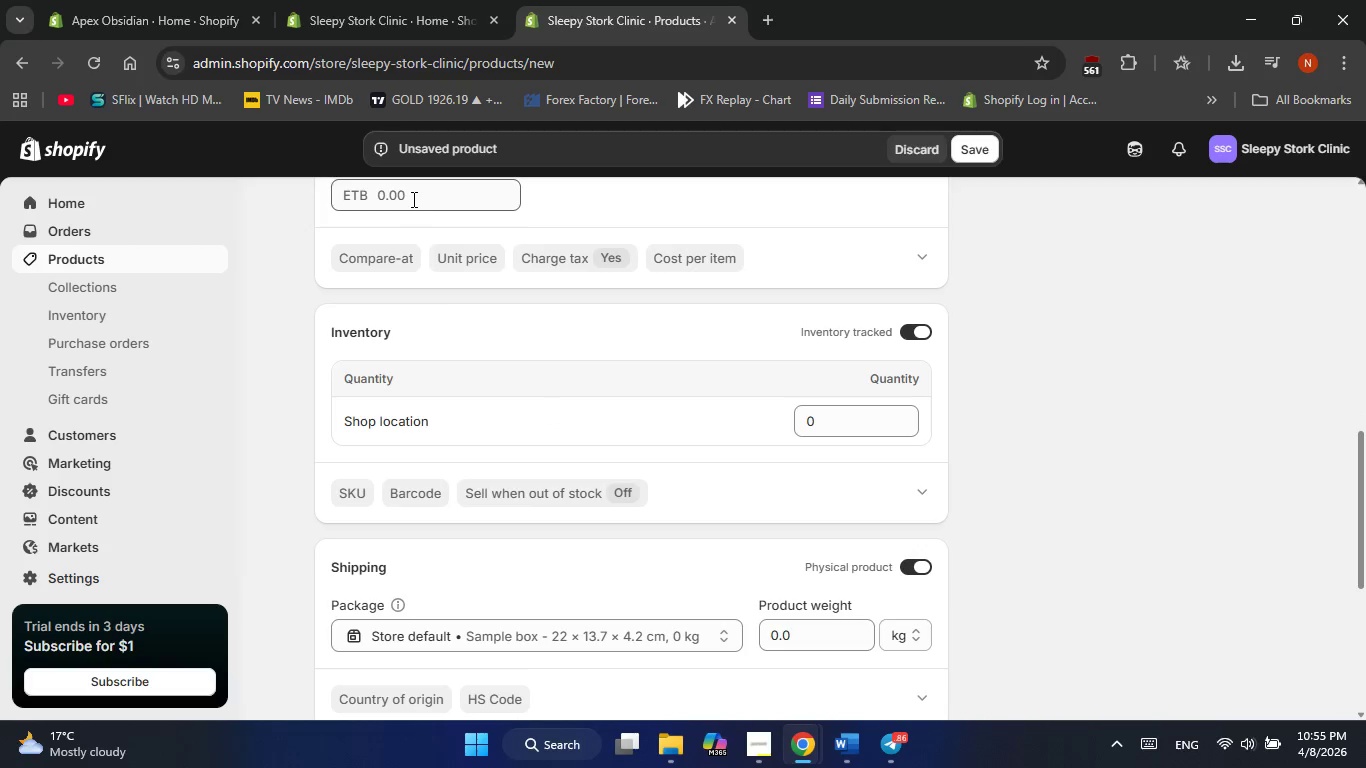 
left_click([414, 198])
 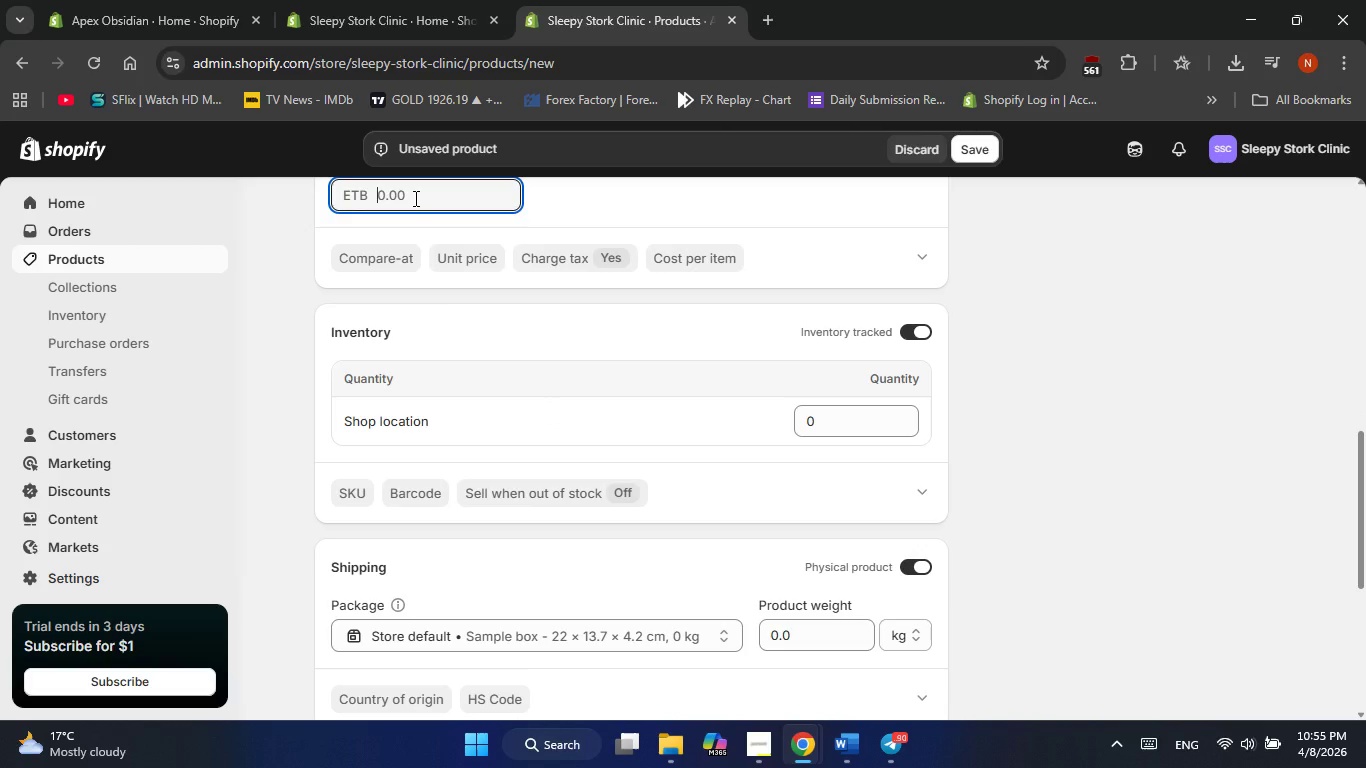 
key(Numpad1)
 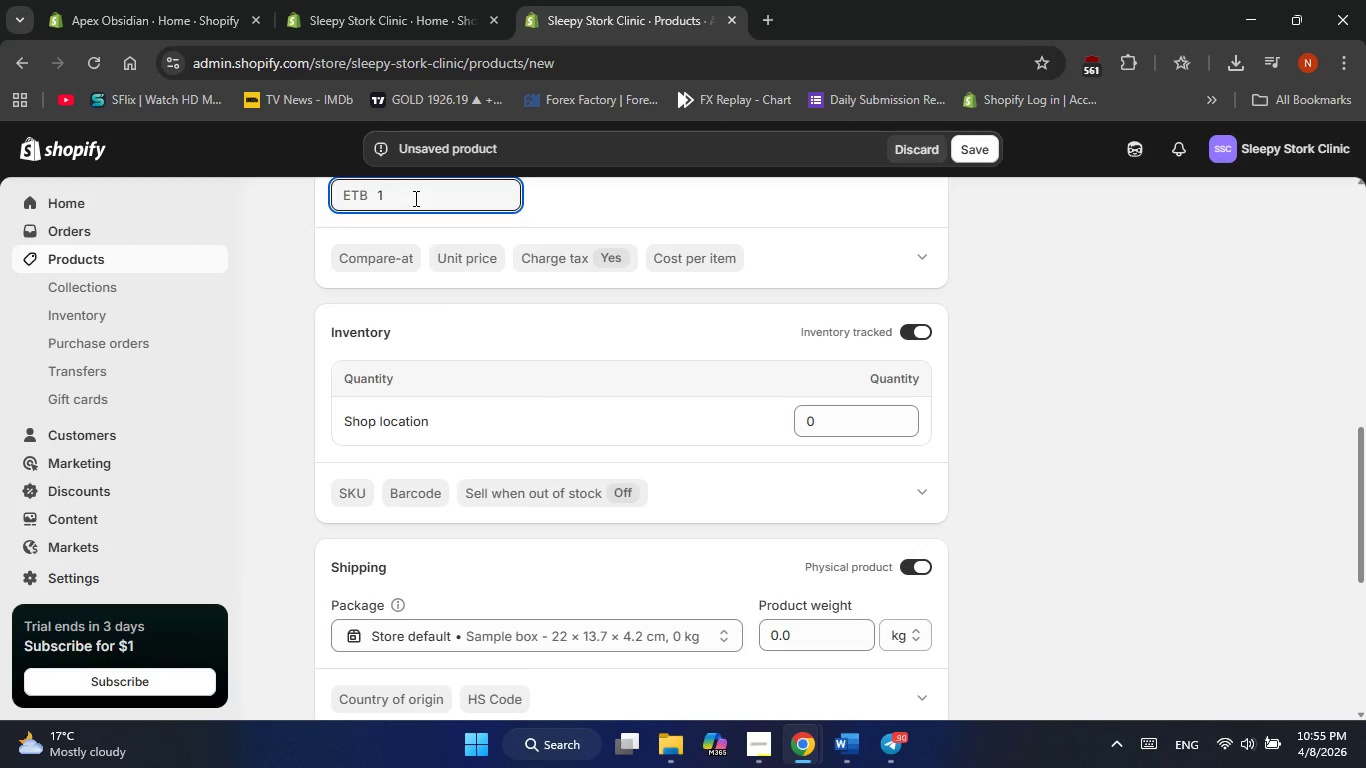 
key(Numpad8)
 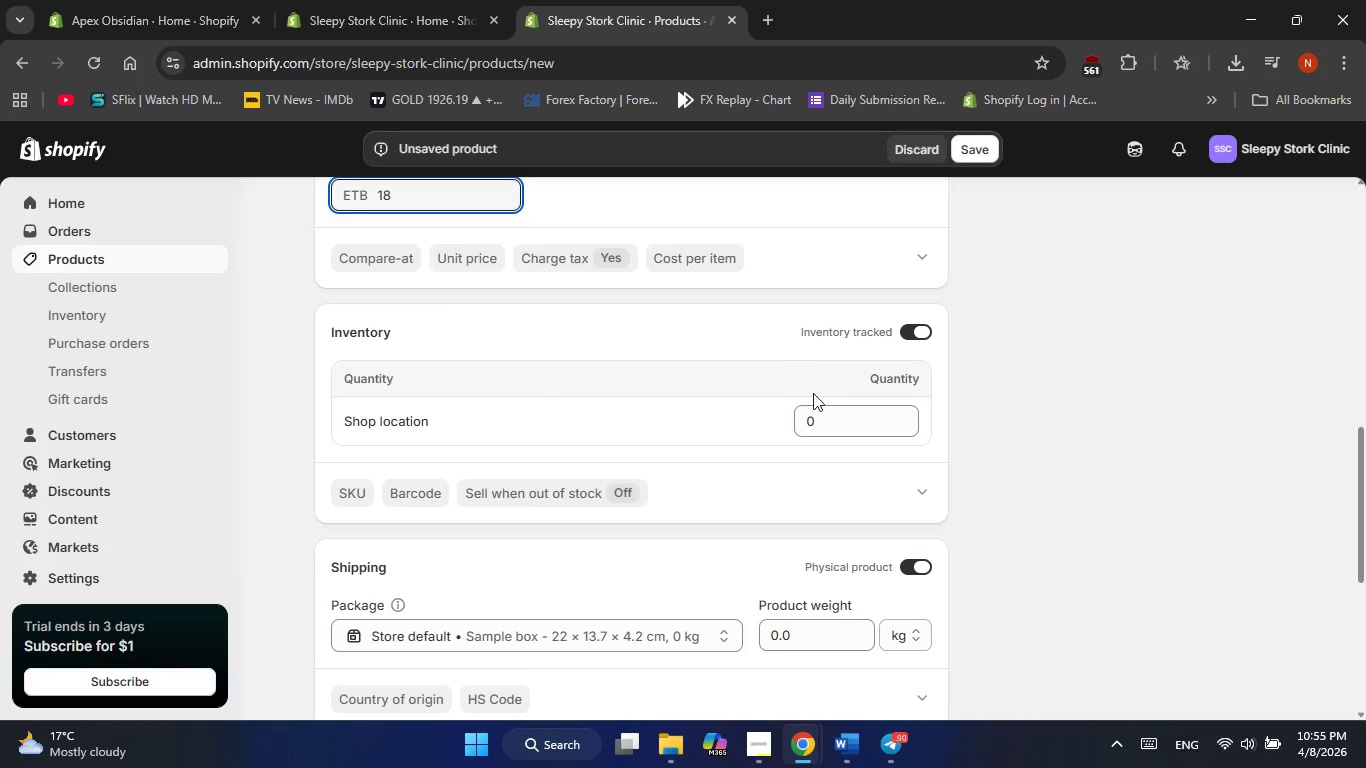 
left_click([846, 422])
 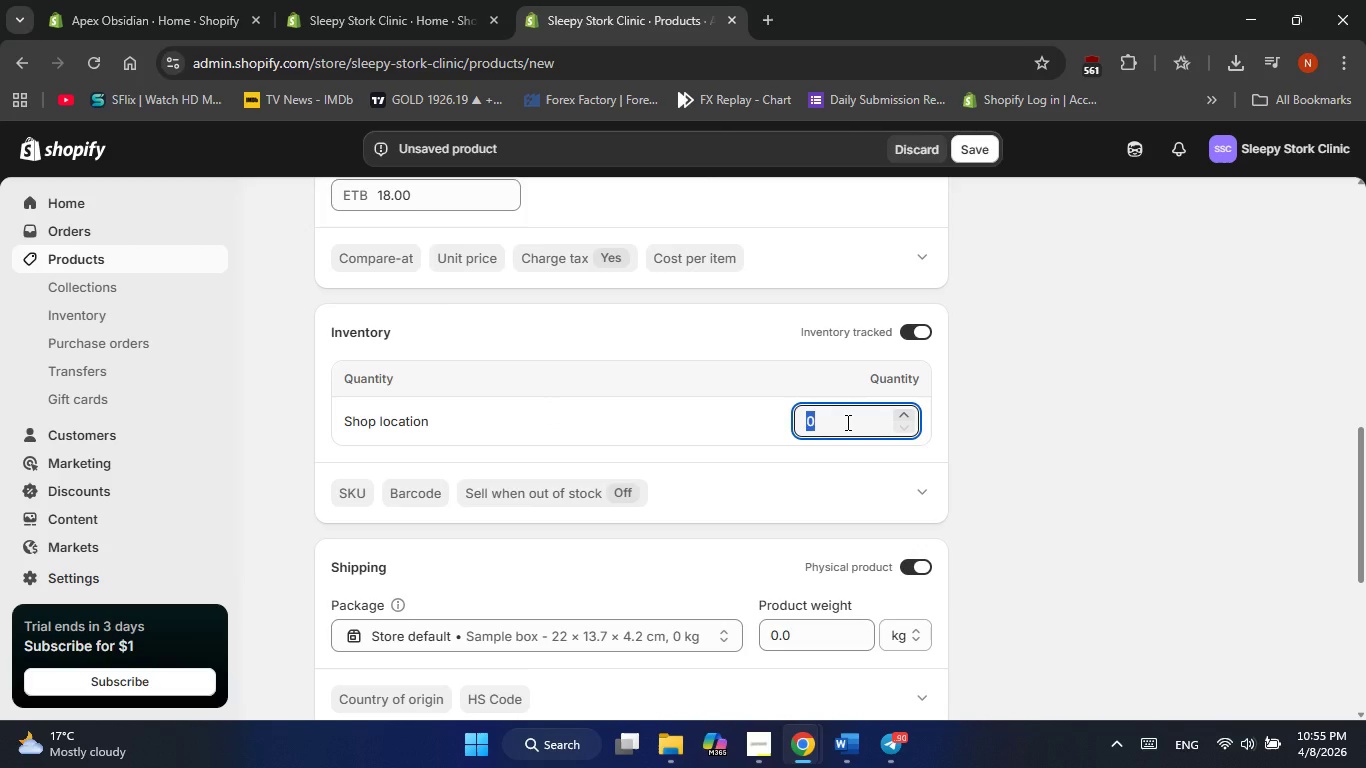 
key(Numpad1)
 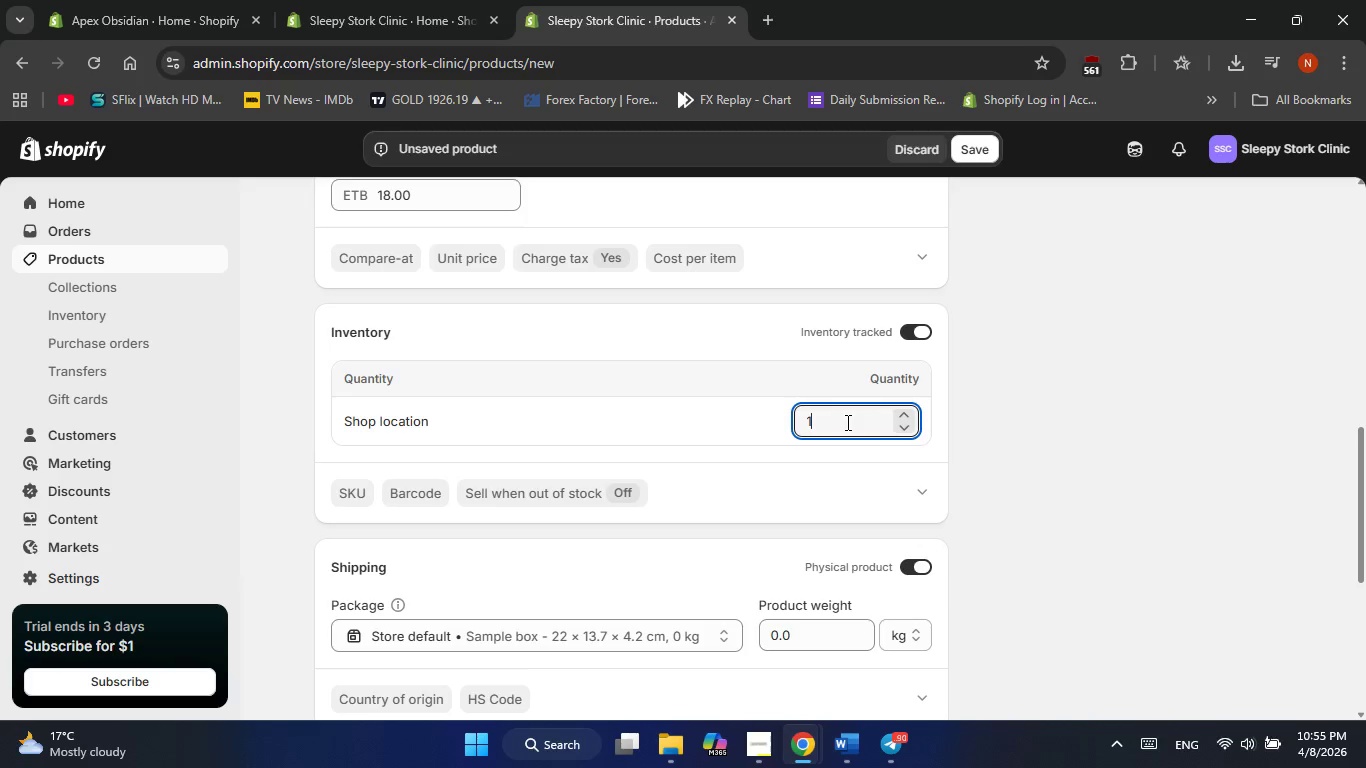 
key(Numpad0)
 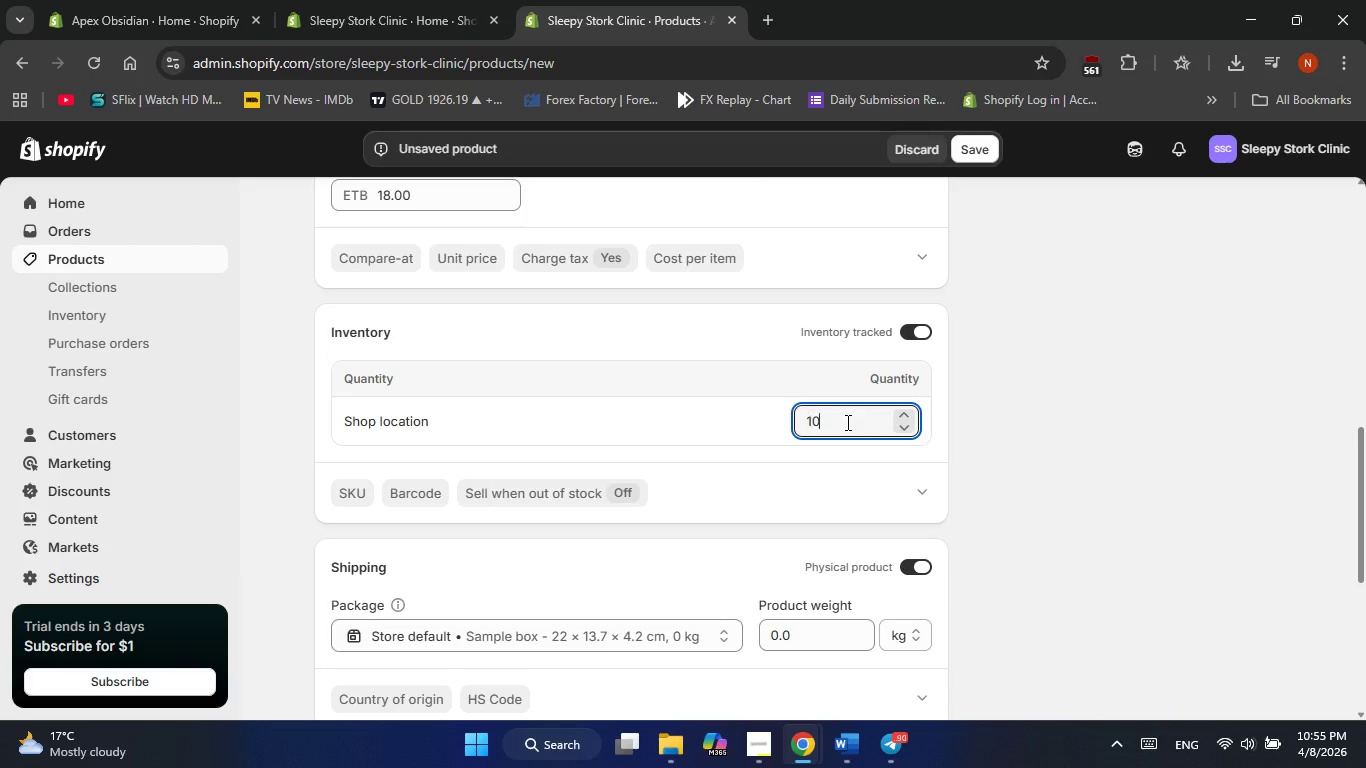 
key(Numpad0)
 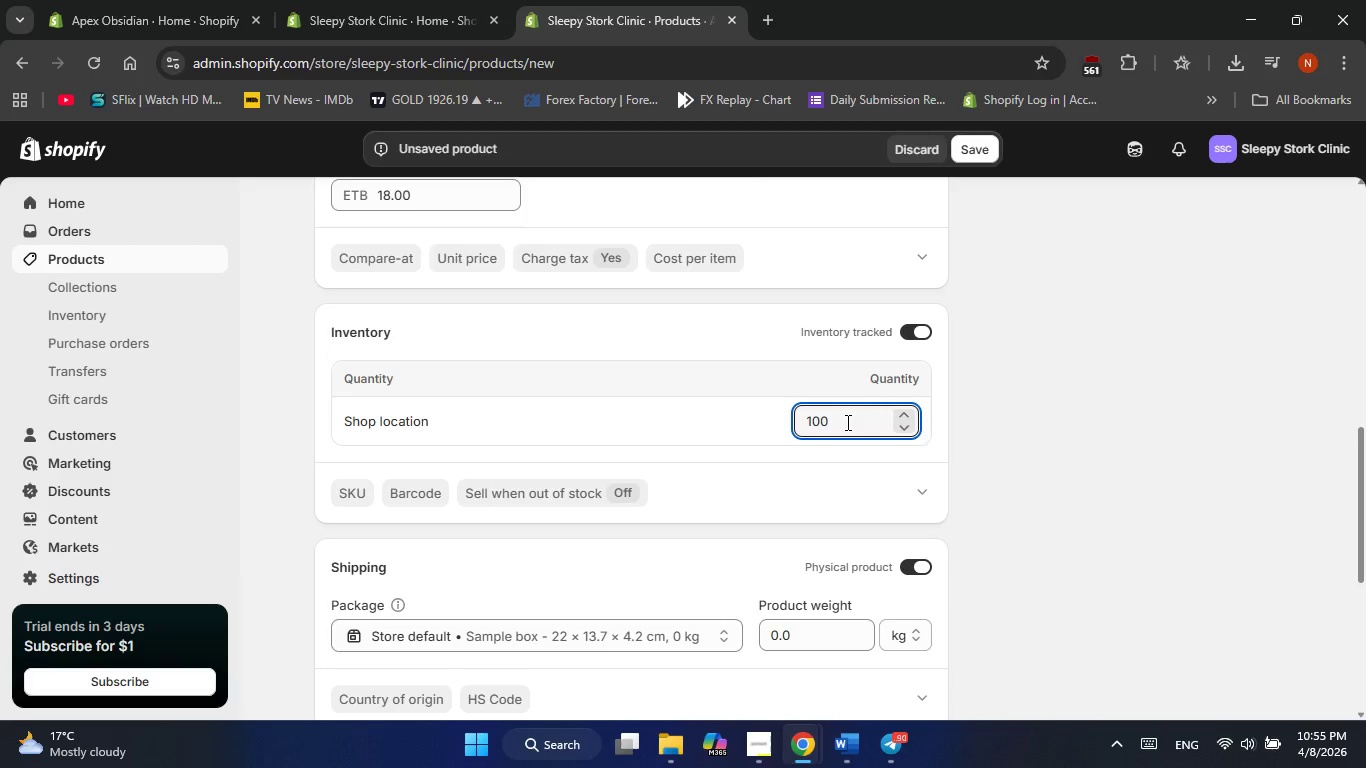 
scroll: coordinate [846, 422], scroll_direction: down, amount: 1.0
 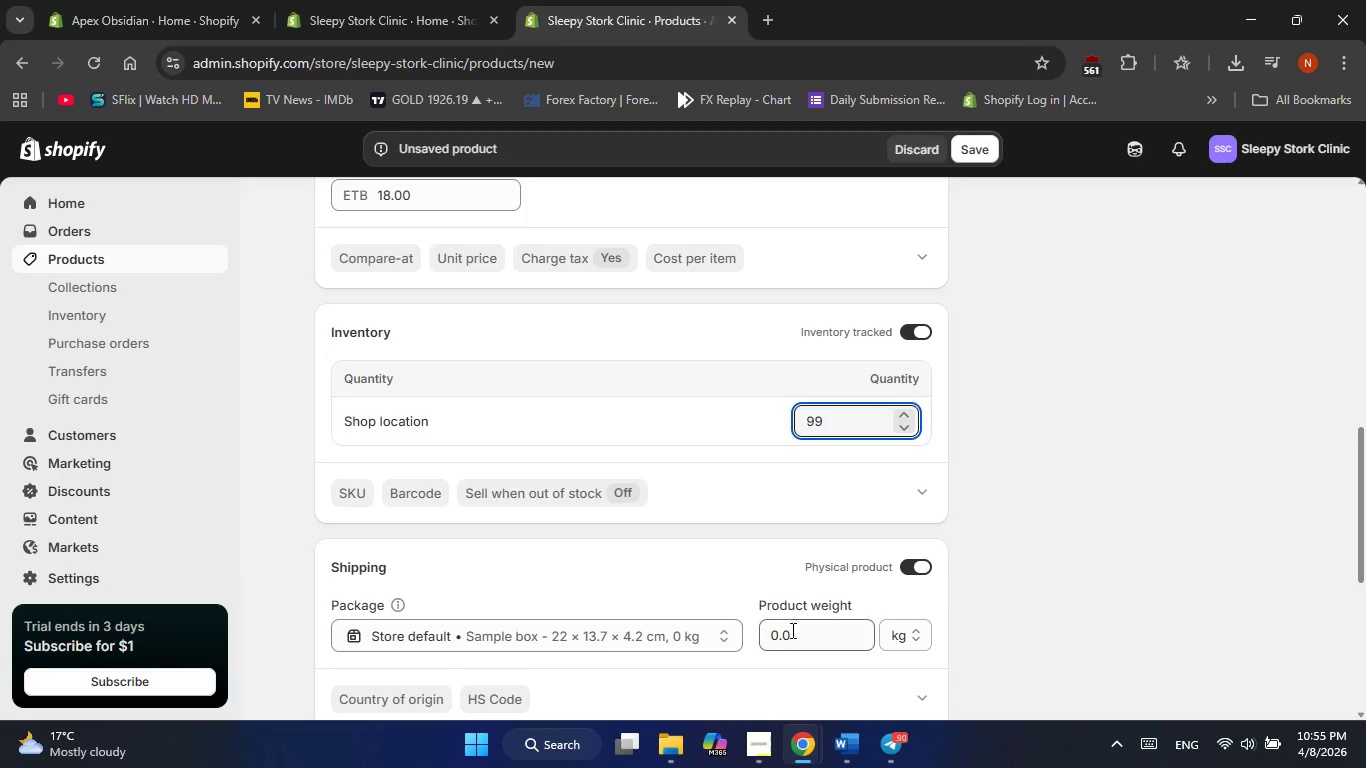 
left_click([791, 636])
 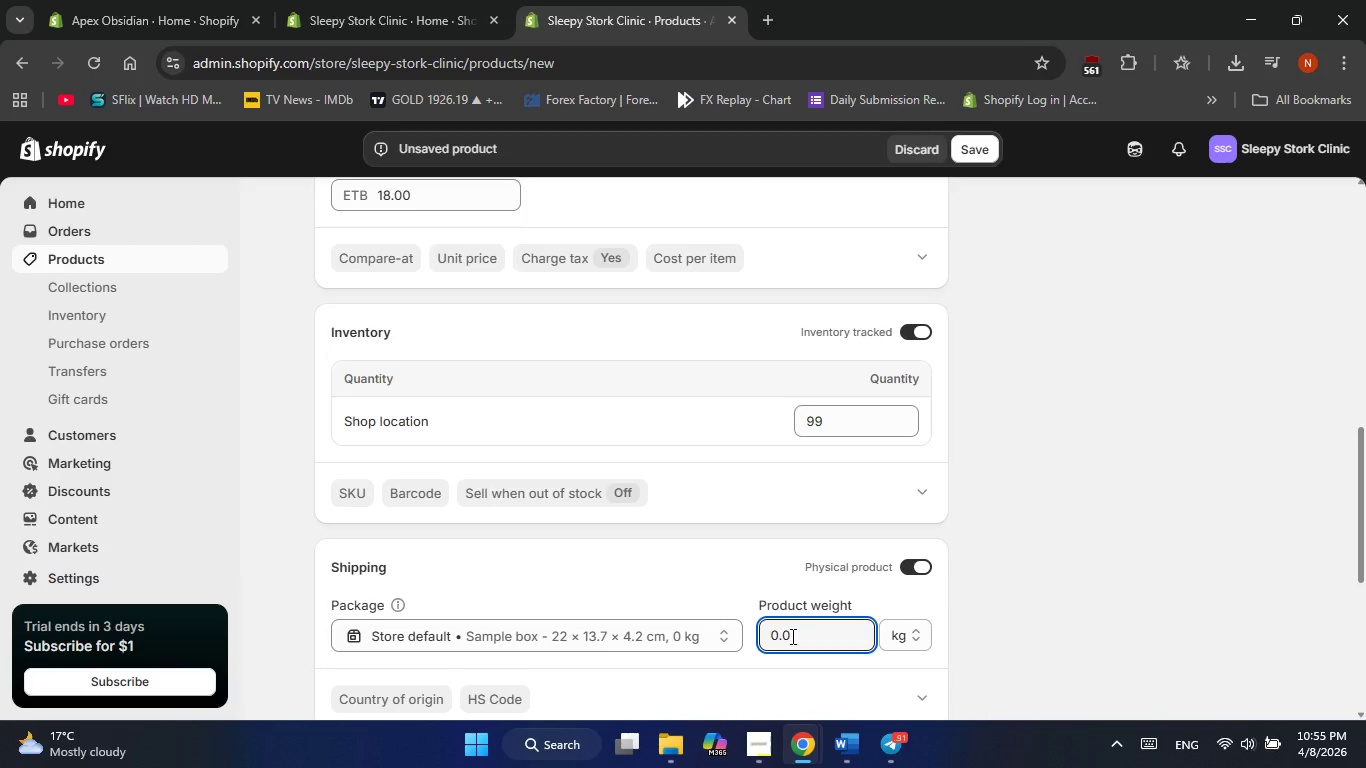 
key(Numpad0)
 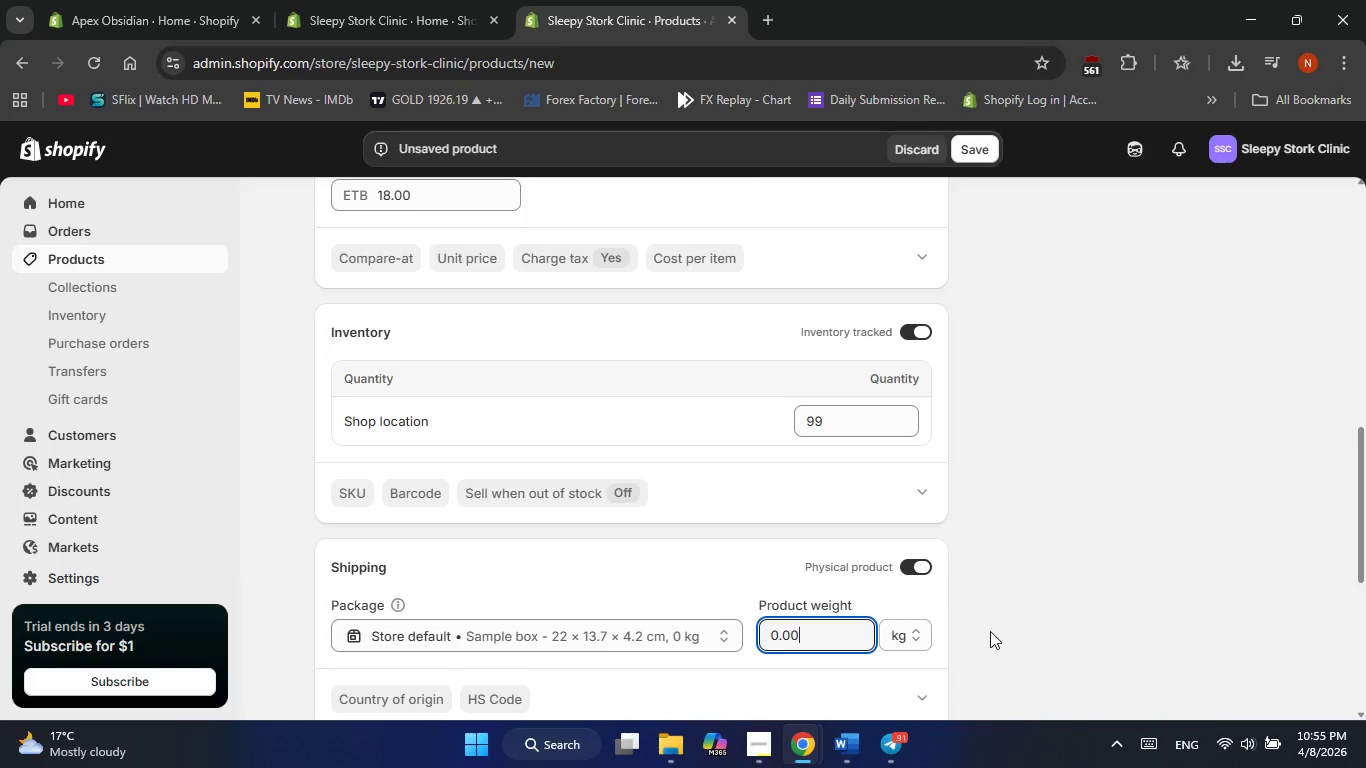 
left_click([912, 635])
 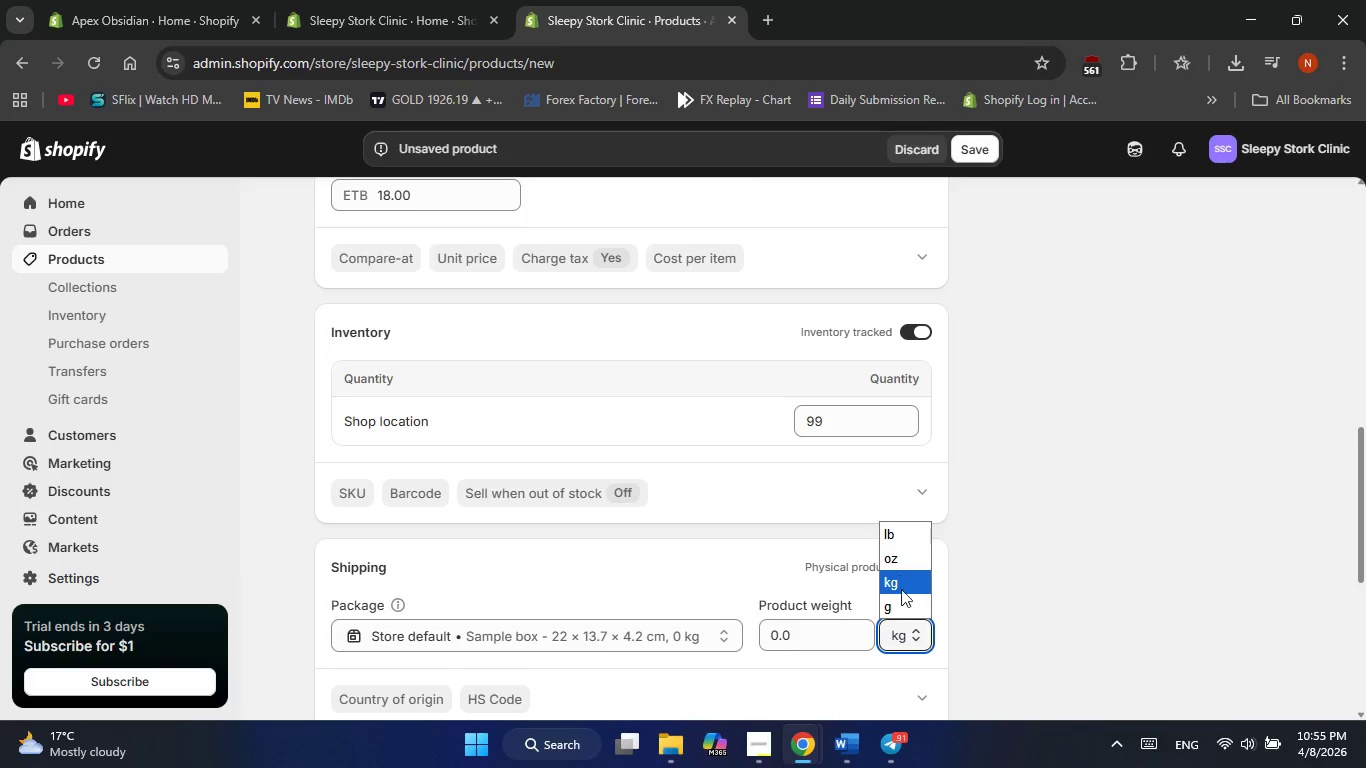 
left_click([817, 634])
 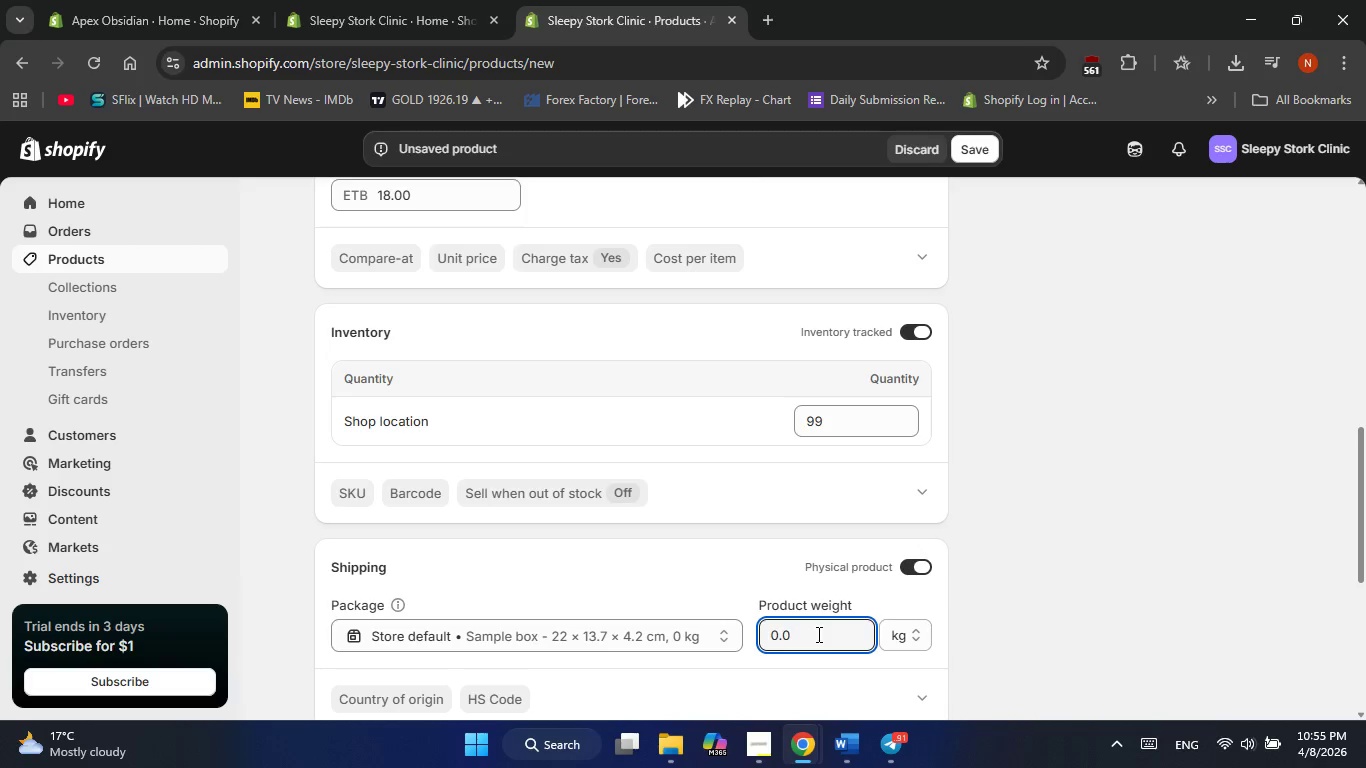 
key(Backspace)
 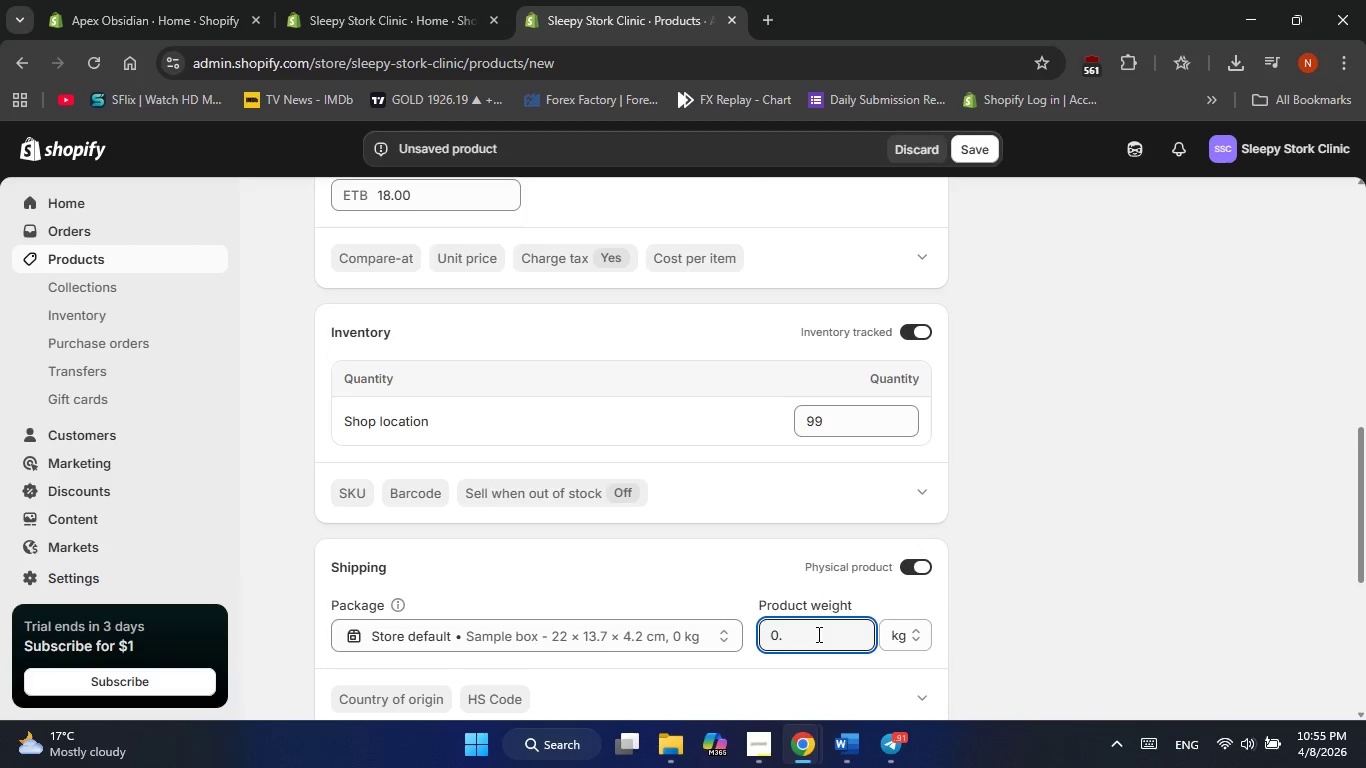 
key(Backspace)
 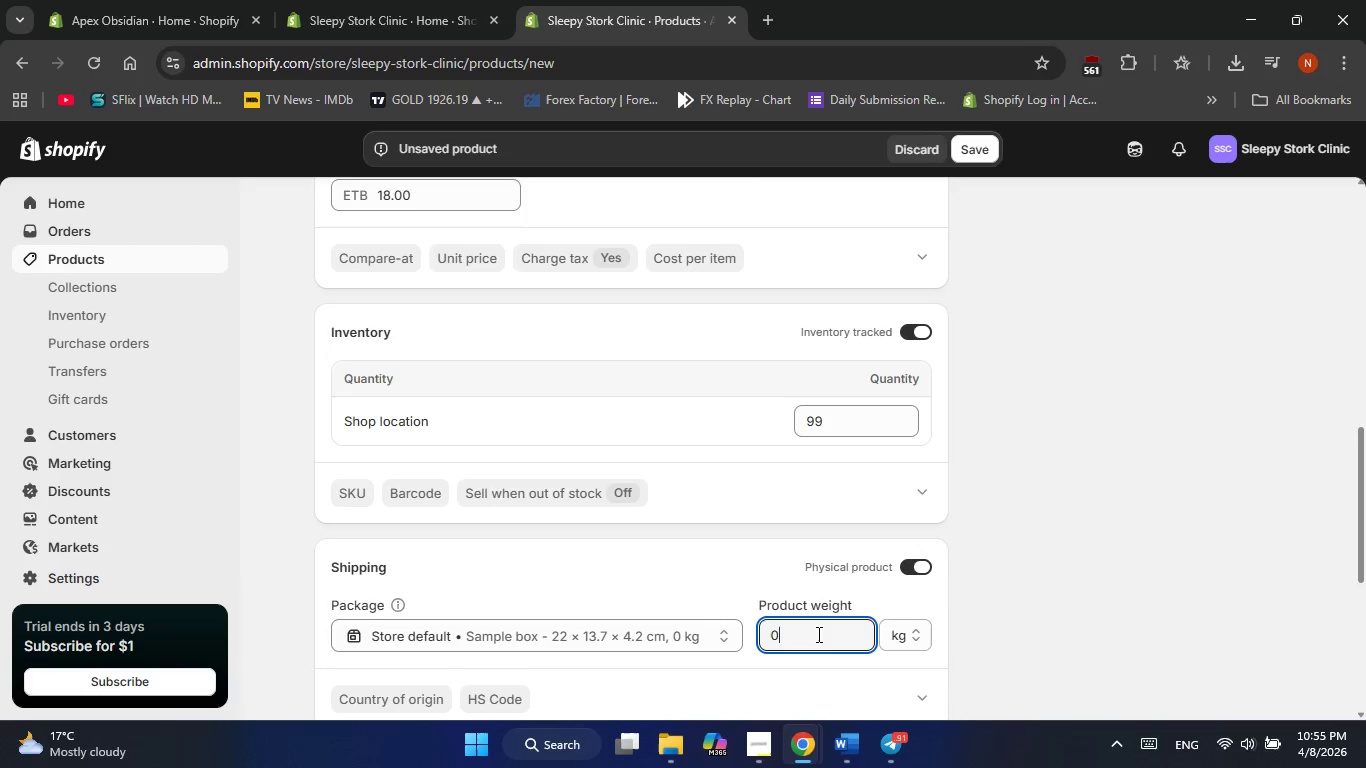 
key(Backspace)
 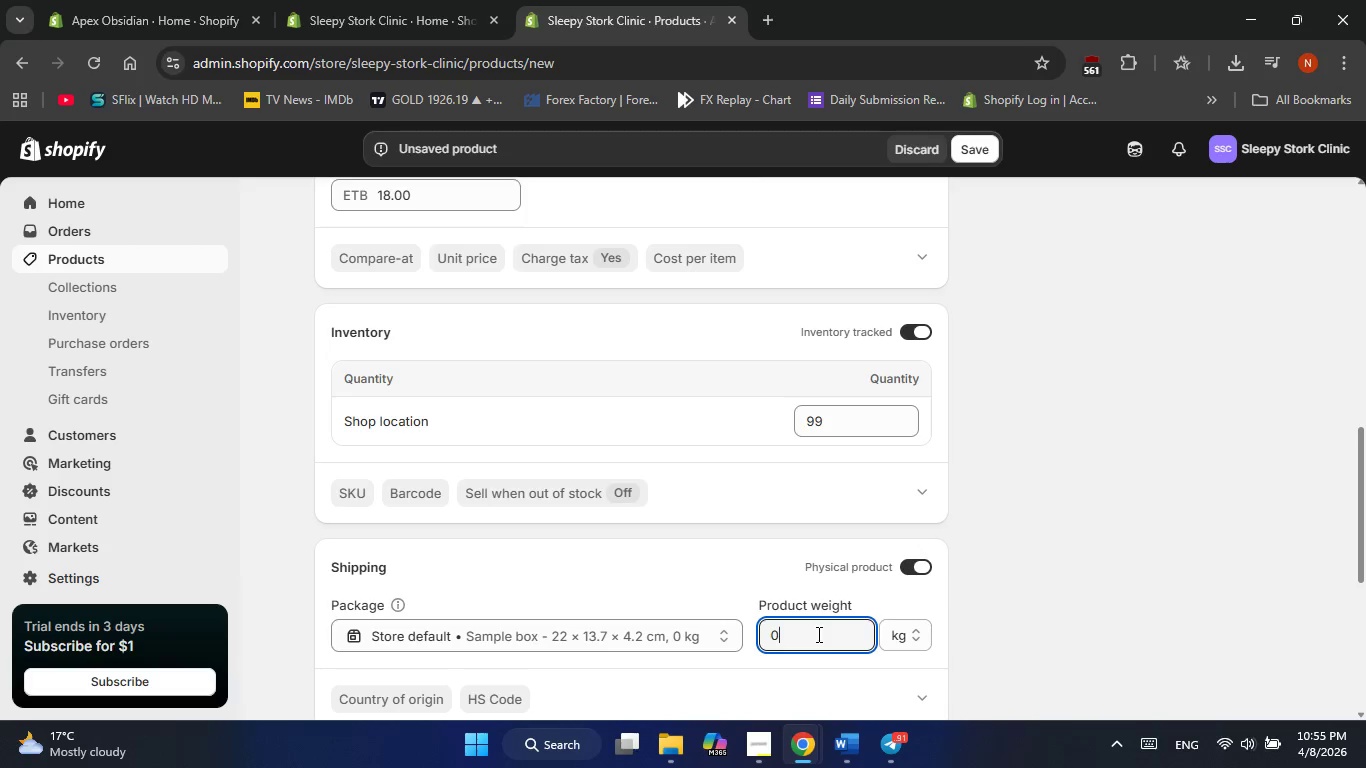 
key(Backspace)
 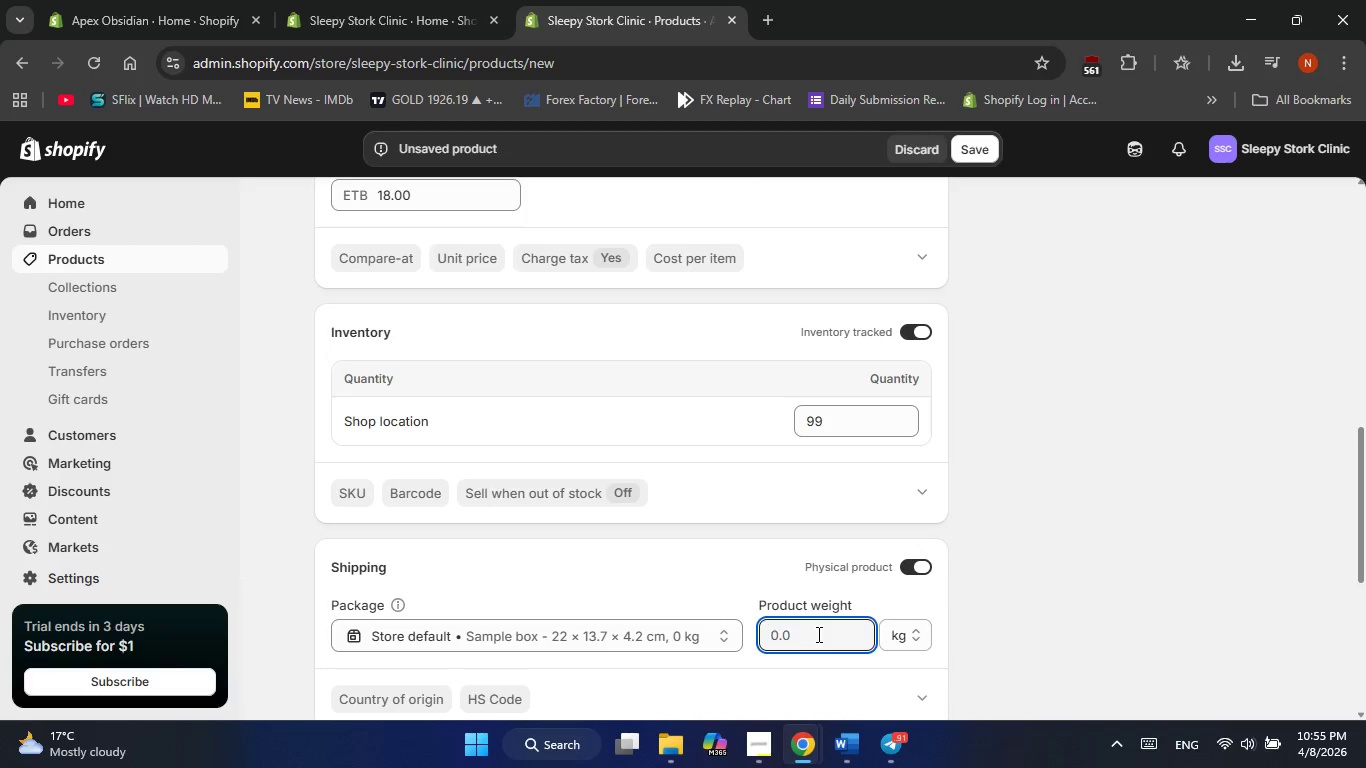 
wait(11.66)
 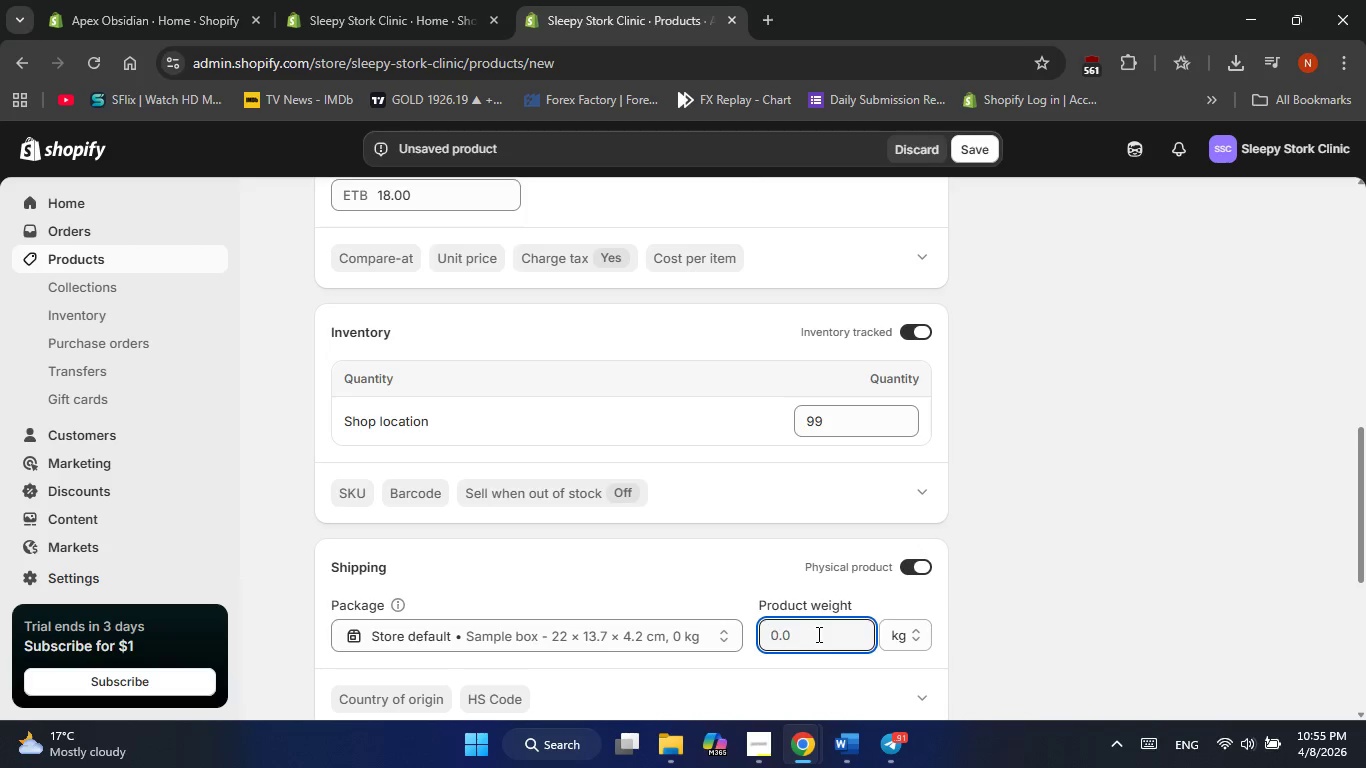 
key(Numpad1)
 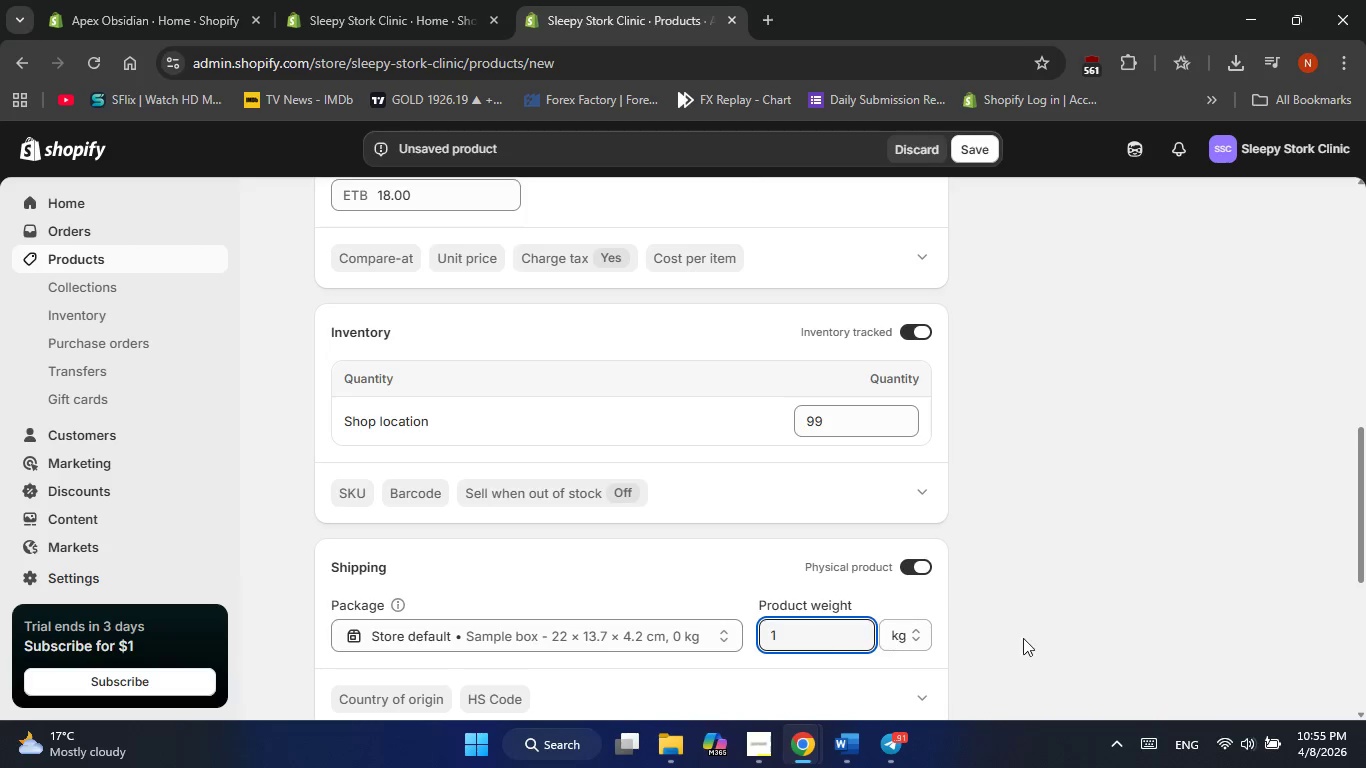 
scroll: coordinate [881, 613], scroll_direction: down, amount: 6.0
 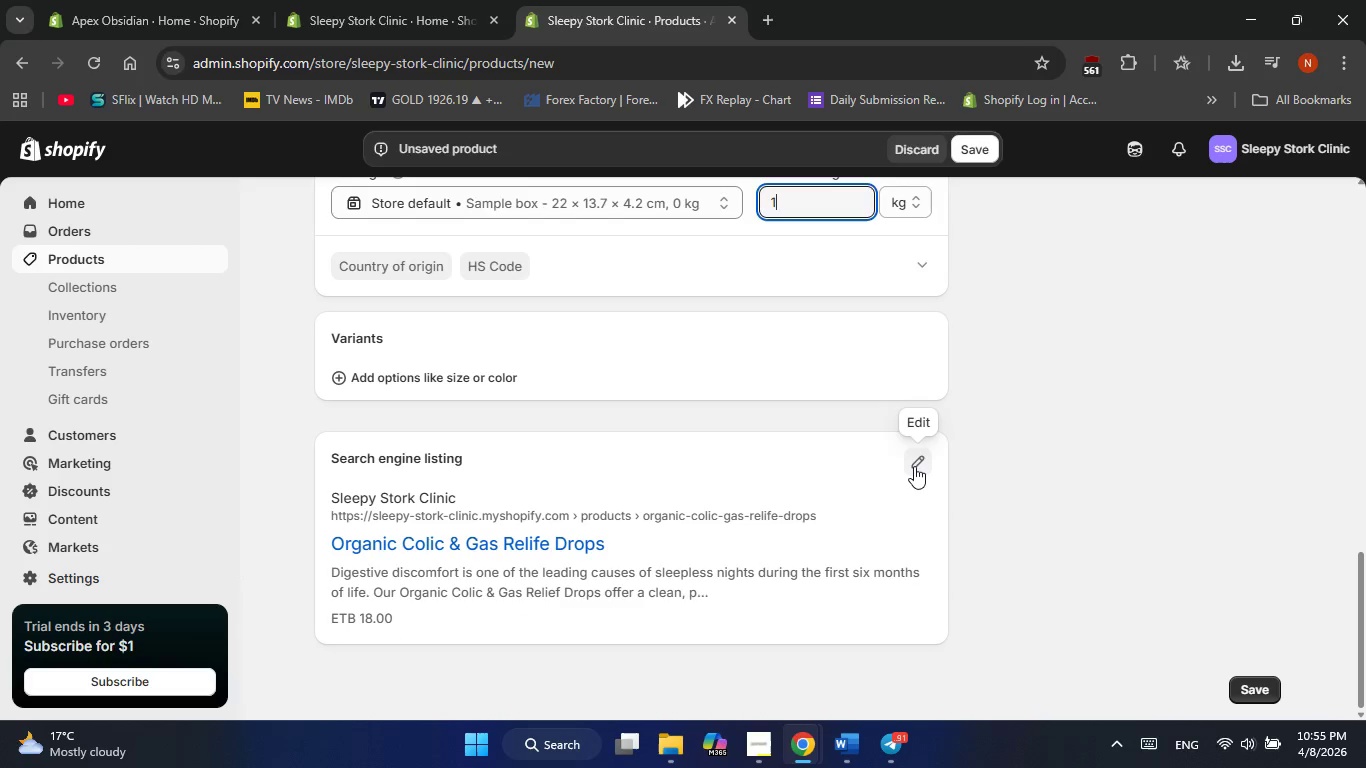 
left_click([914, 466])
 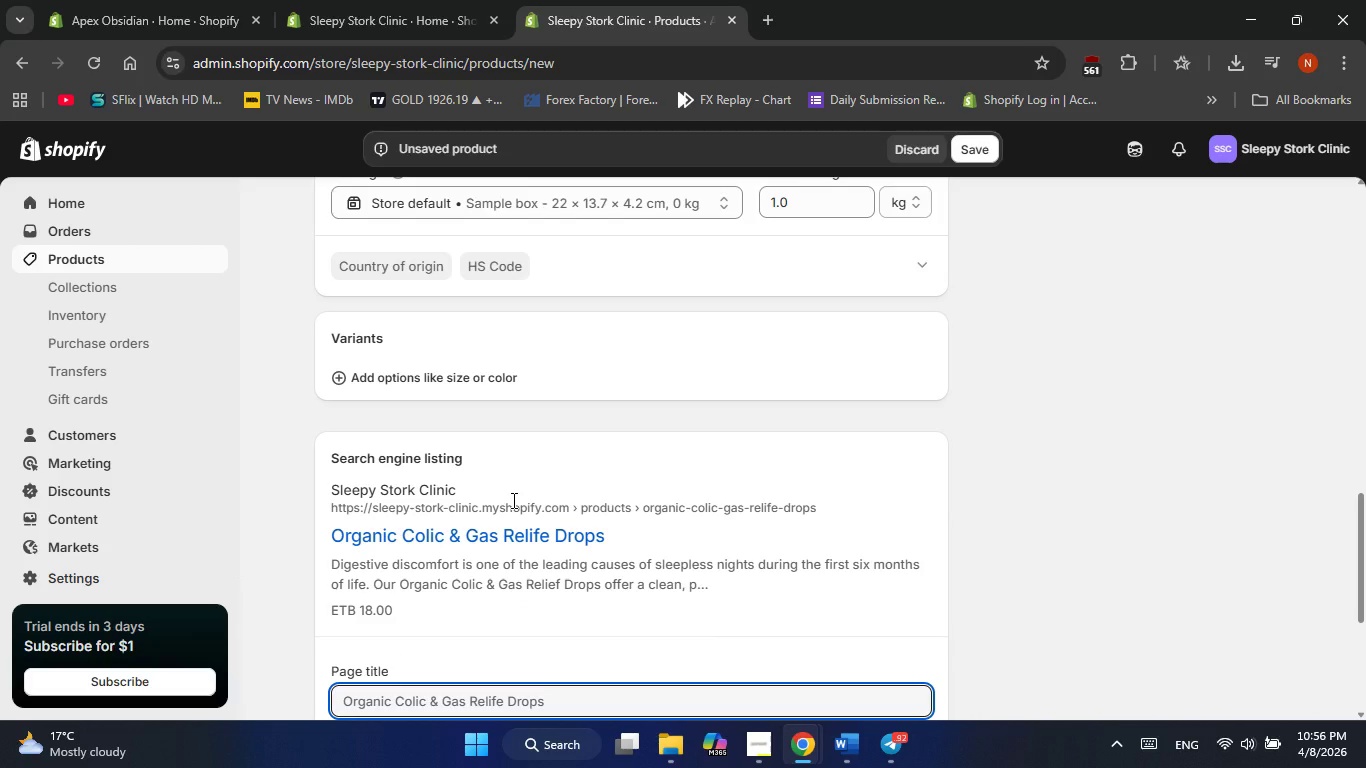 
scroll: coordinate [512, 500], scroll_direction: down, amount: 2.0
 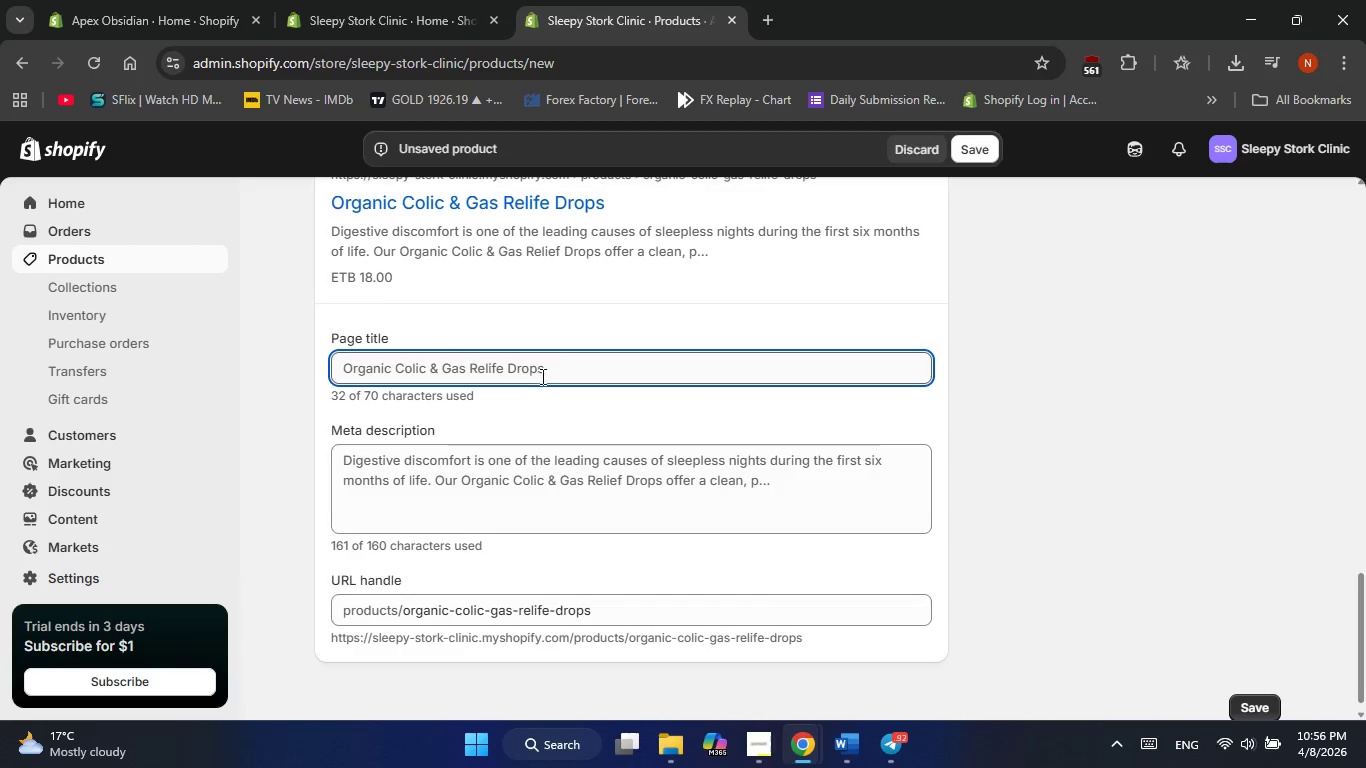 
left_click([552, 362])
 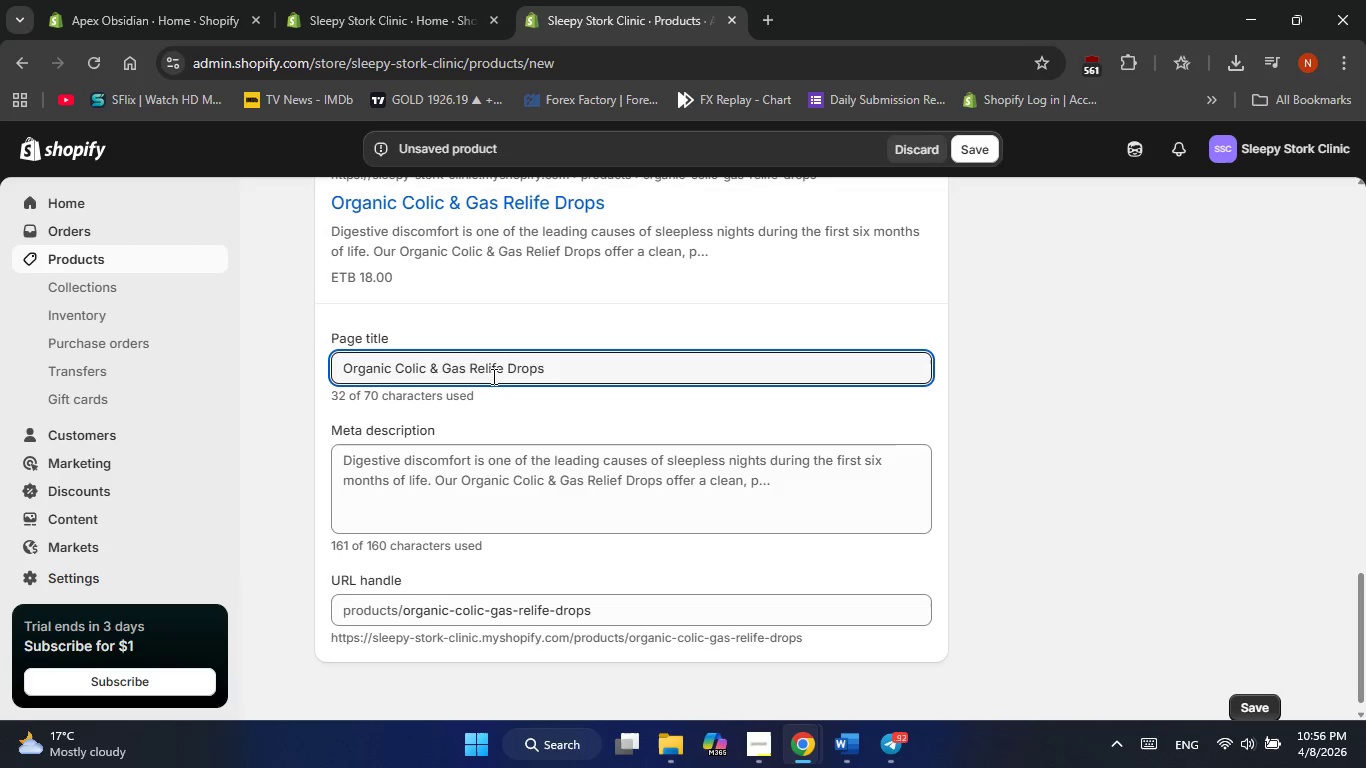 
wait(14.03)
 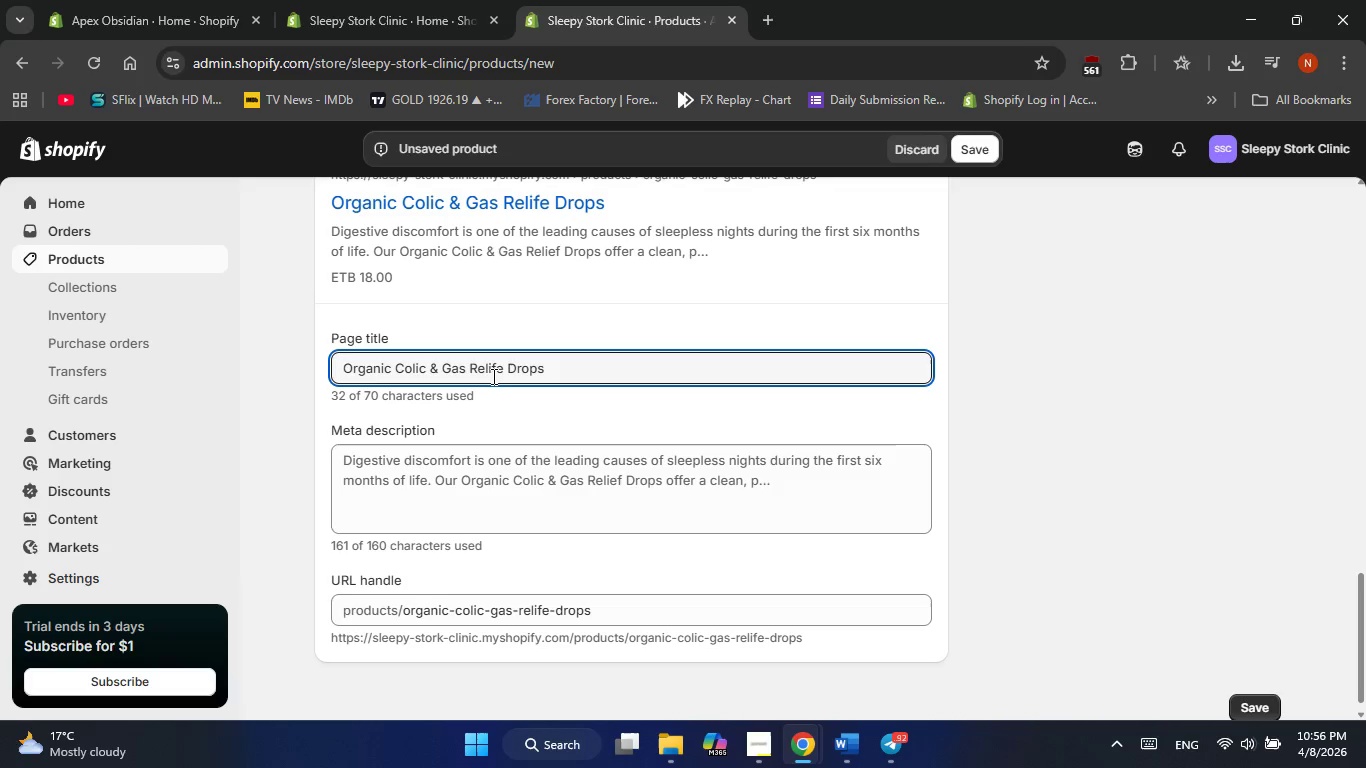 
left_click_drag(start_coordinate=[469, 370], to_coordinate=[434, 370])
 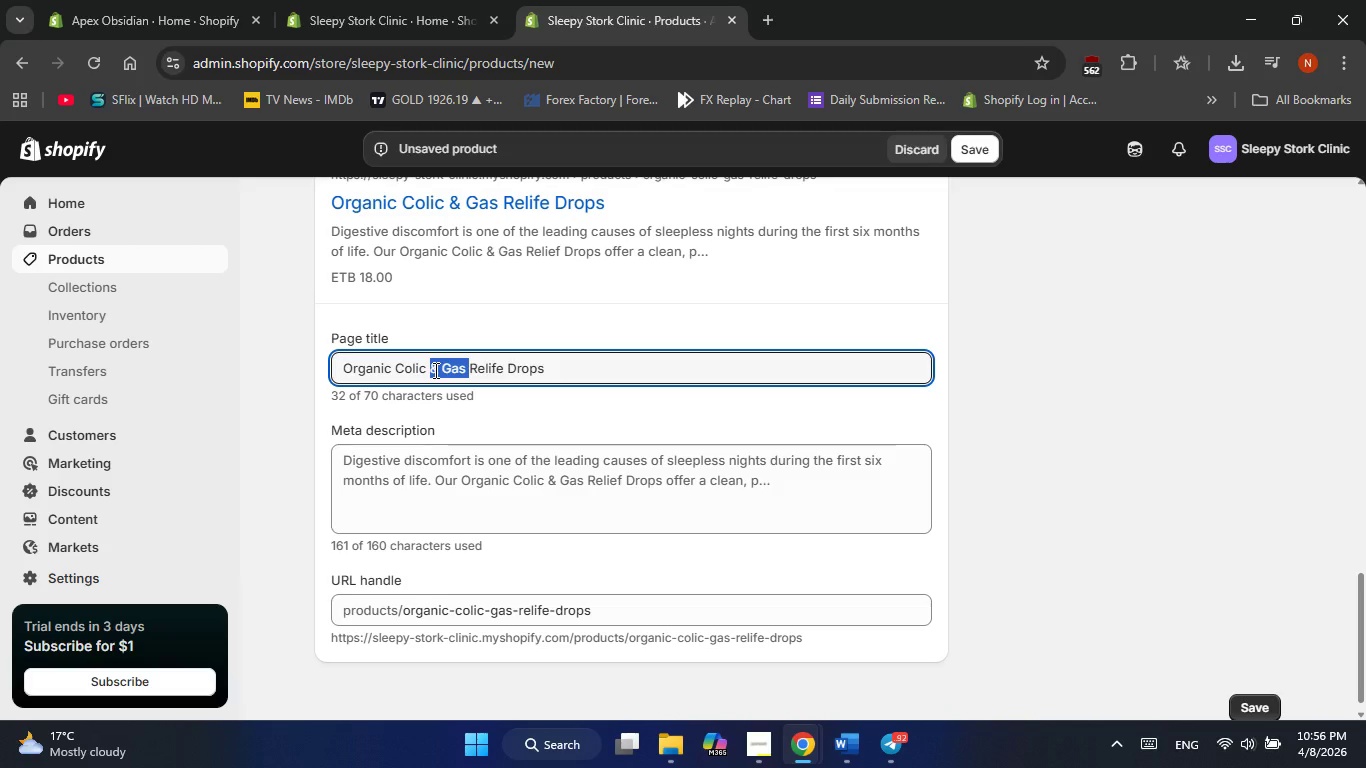 
key(Backspace)
 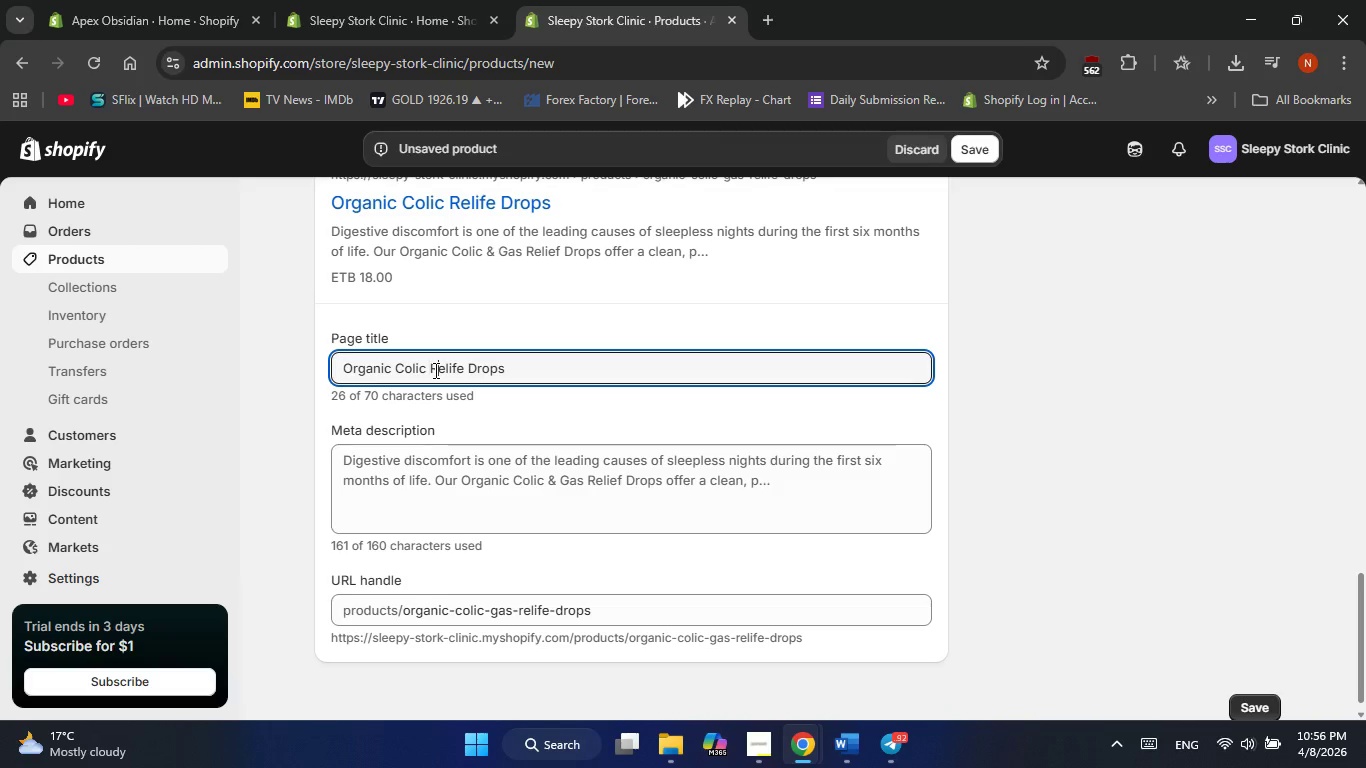 
hold_key(key=ArrowRight, duration=0.78)
 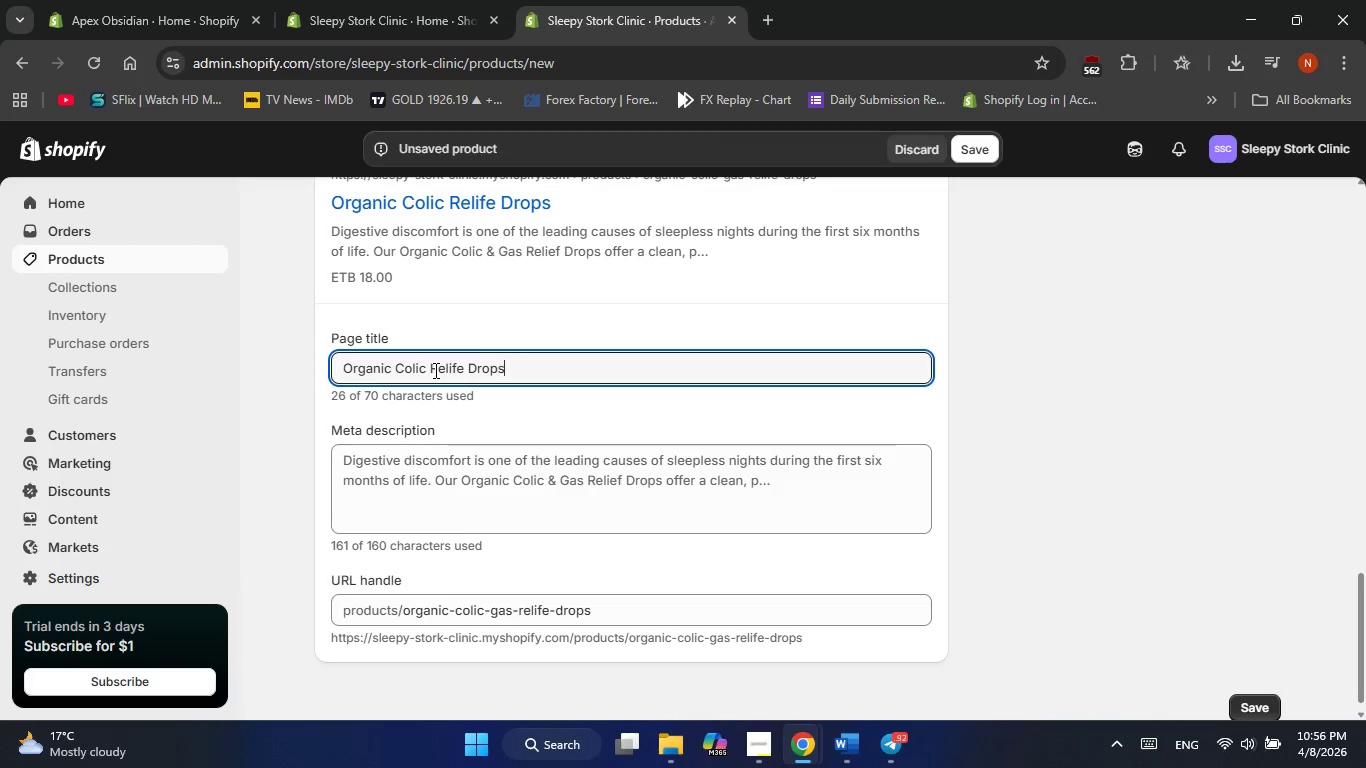 
key(ArrowRight)
 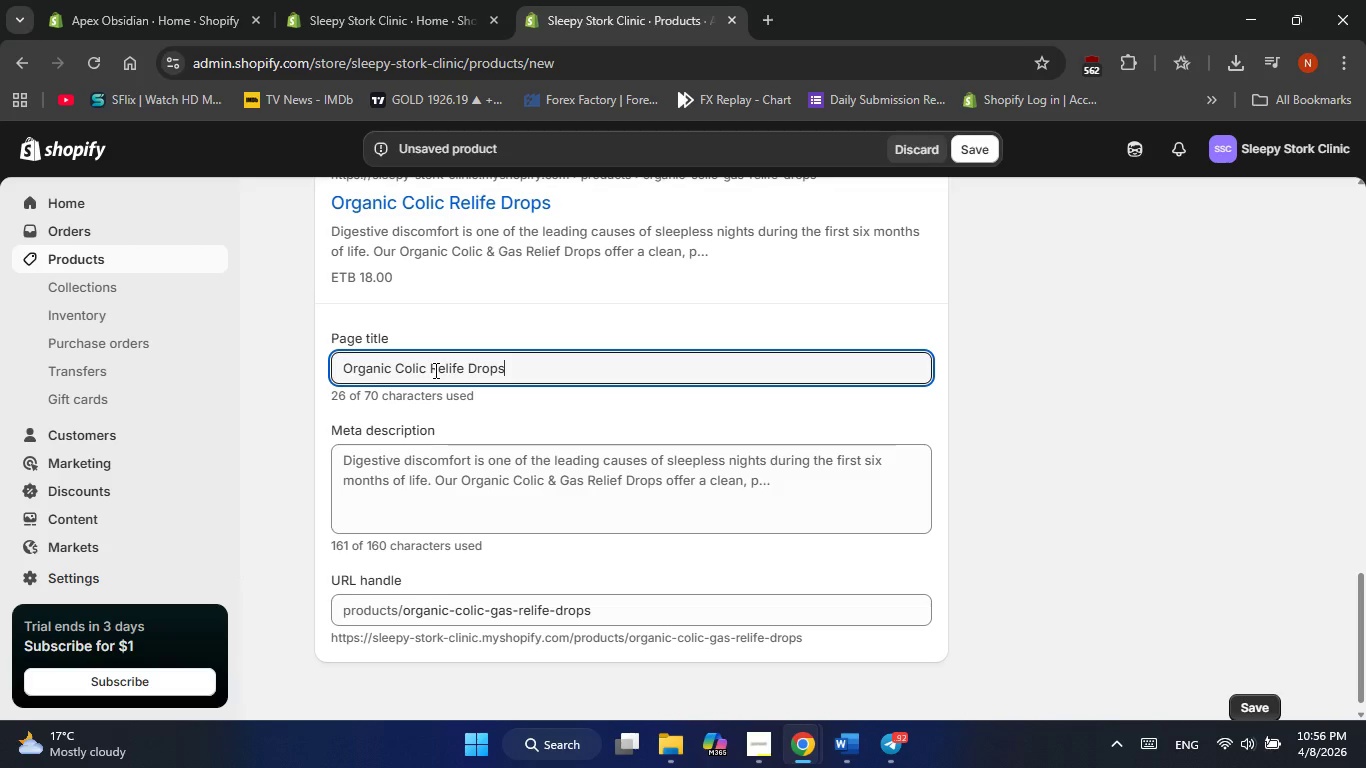 
key(ArrowRight)
 